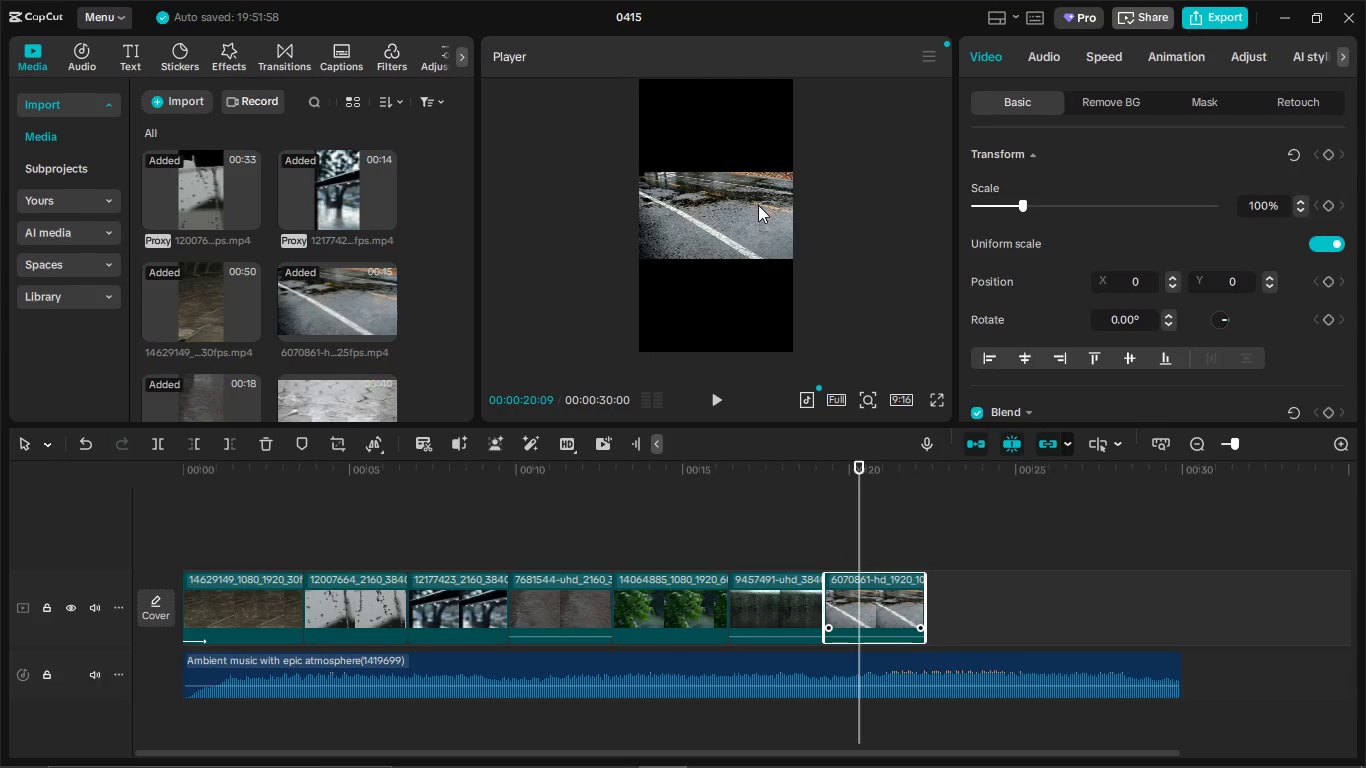 
left_click([758, 205])
 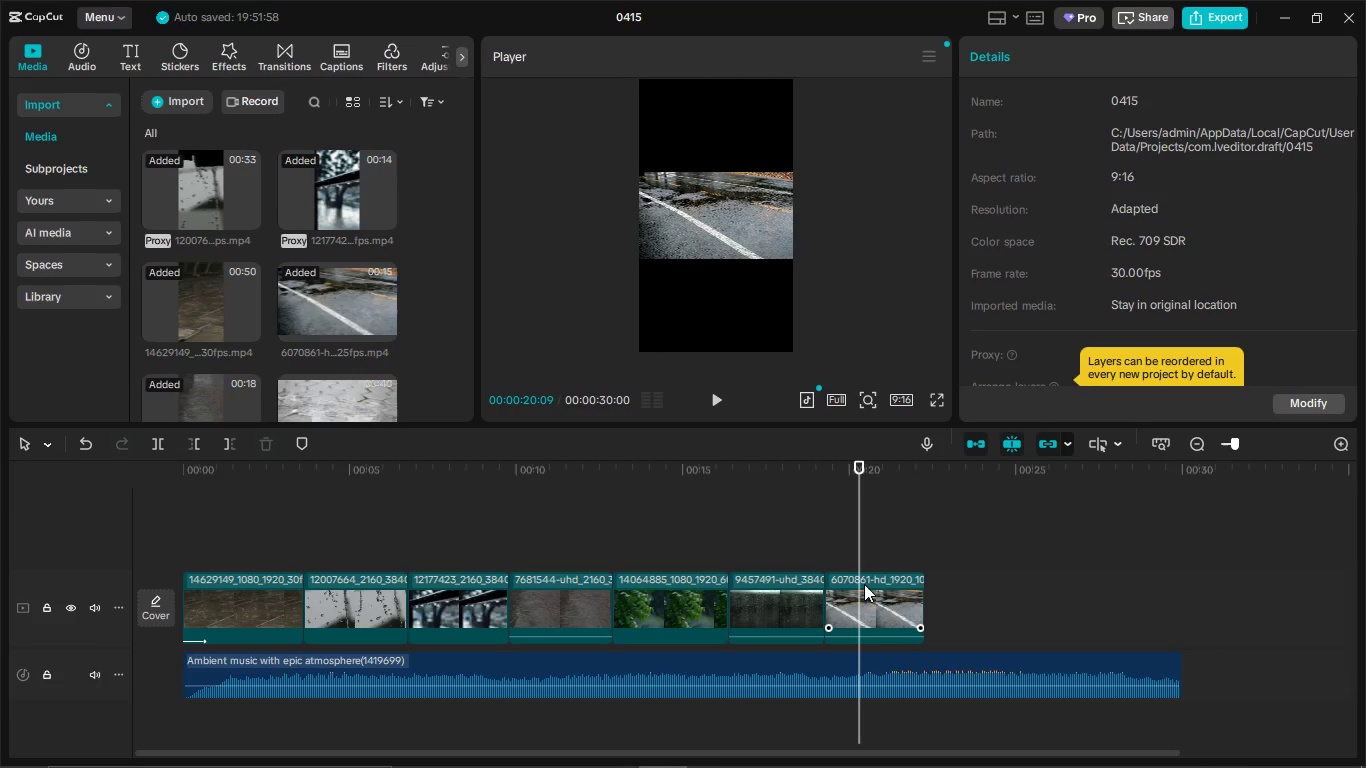 
left_click([864, 585])
 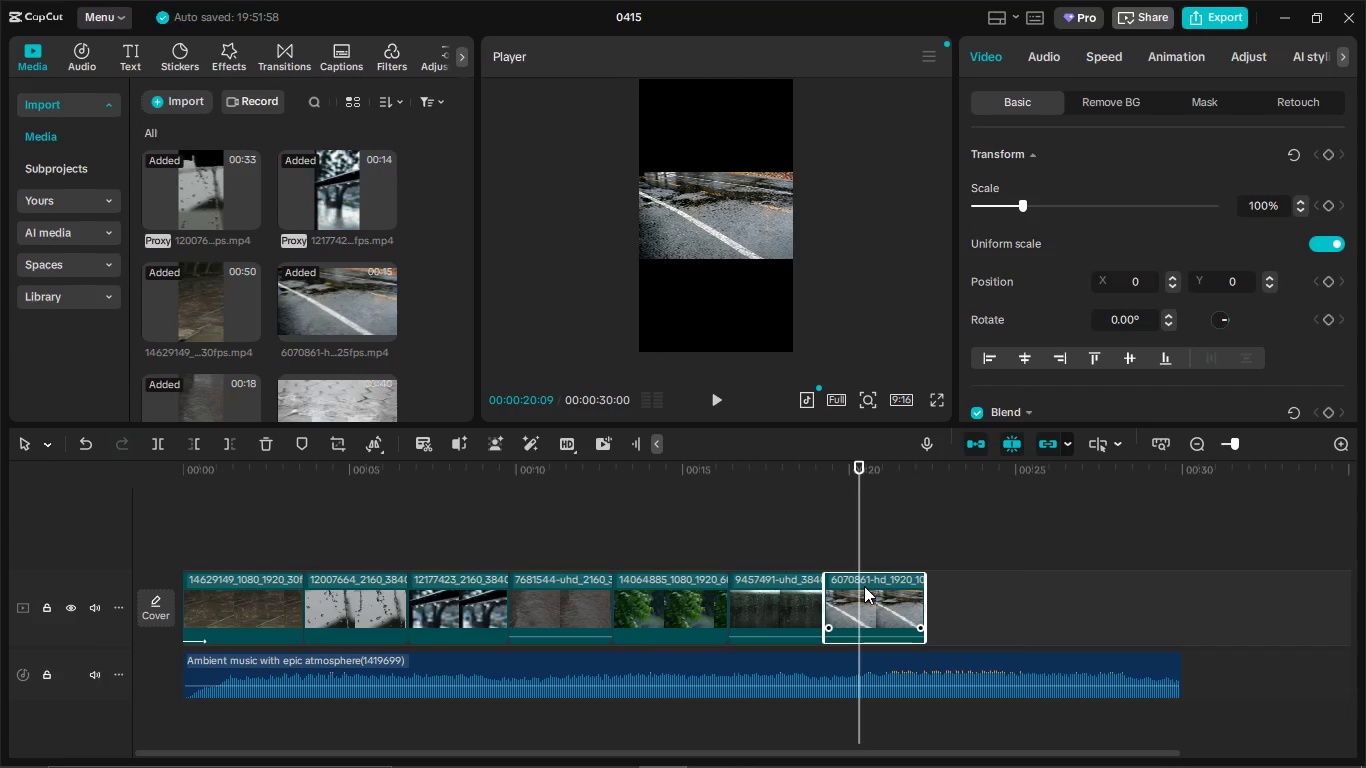 
key(Backspace)
 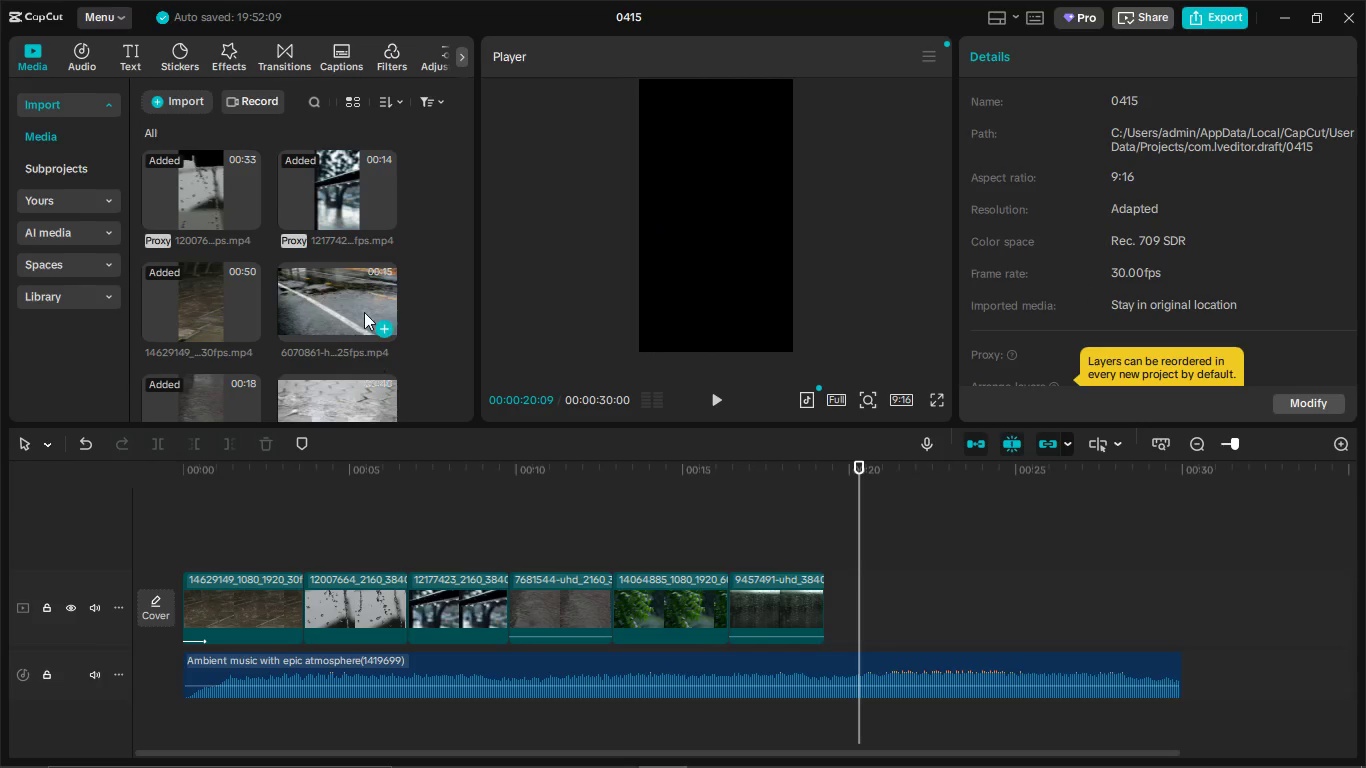 
left_click_drag(start_coordinate=[366, 306], to_coordinate=[859, 601])
 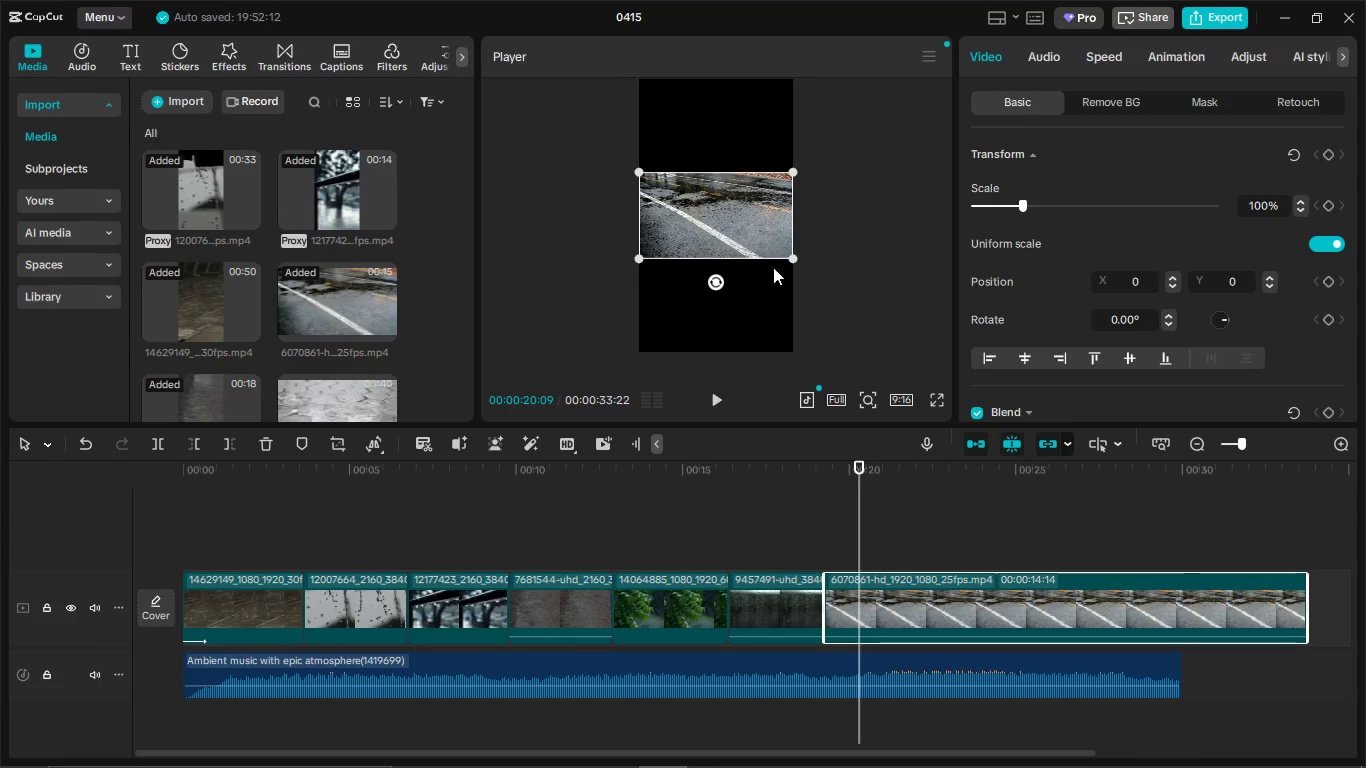 
left_click_drag(start_coordinate=[799, 256], to_coordinate=[1023, 464])
 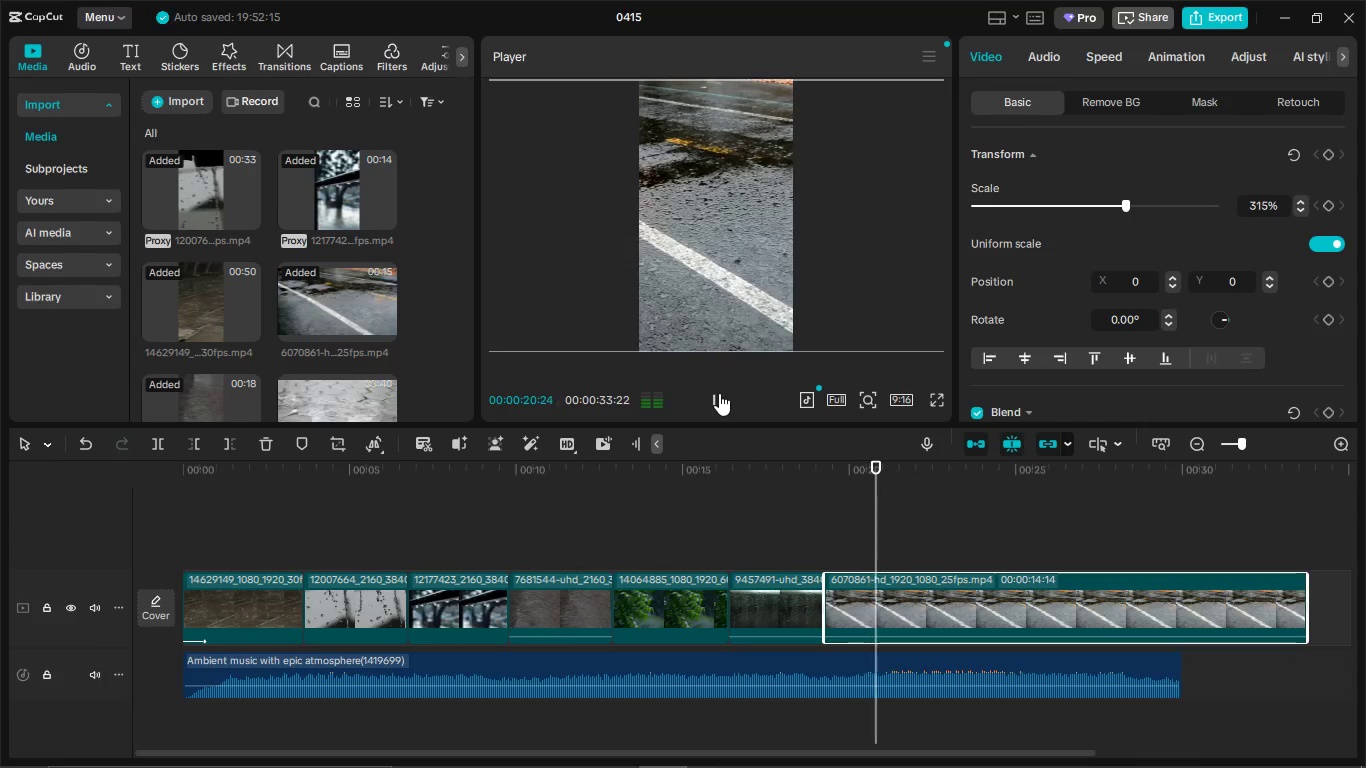 
left_click([719, 393])
 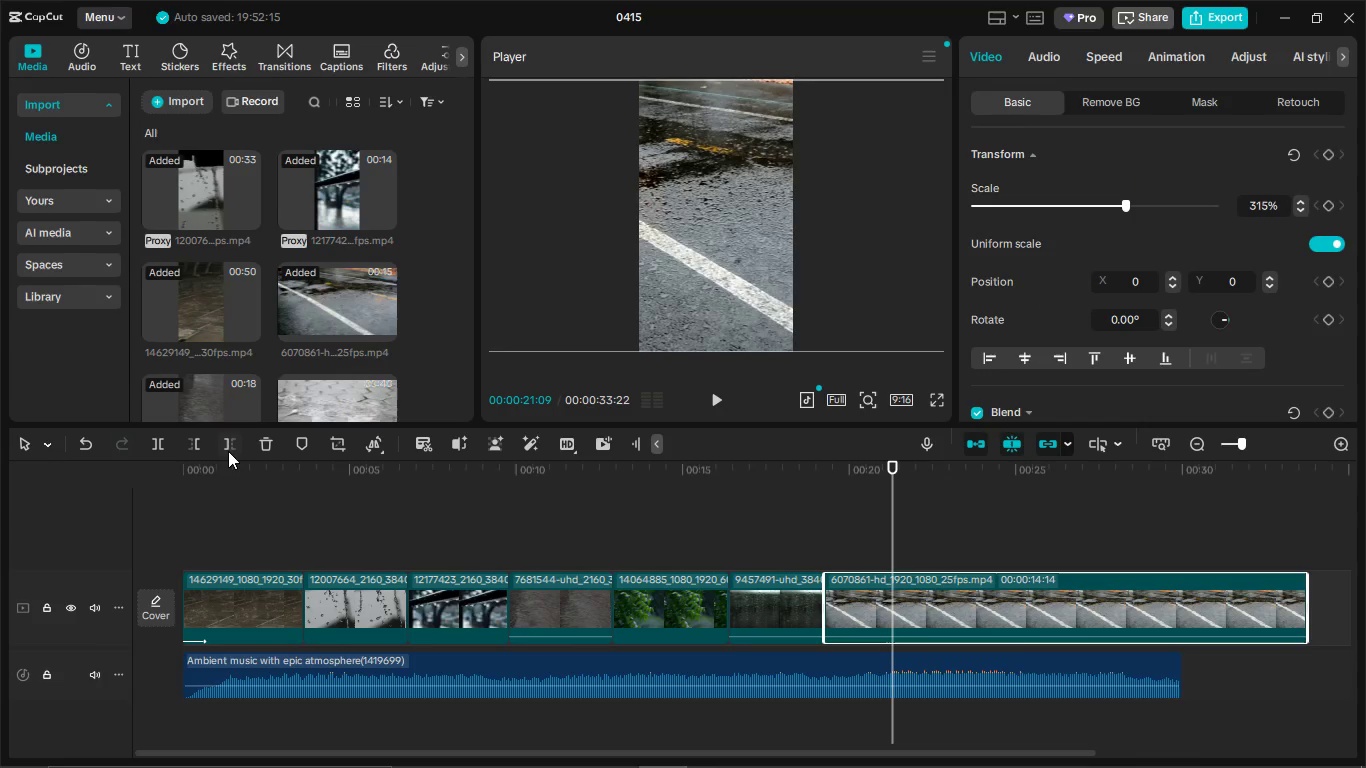 
left_click([227, 451])
 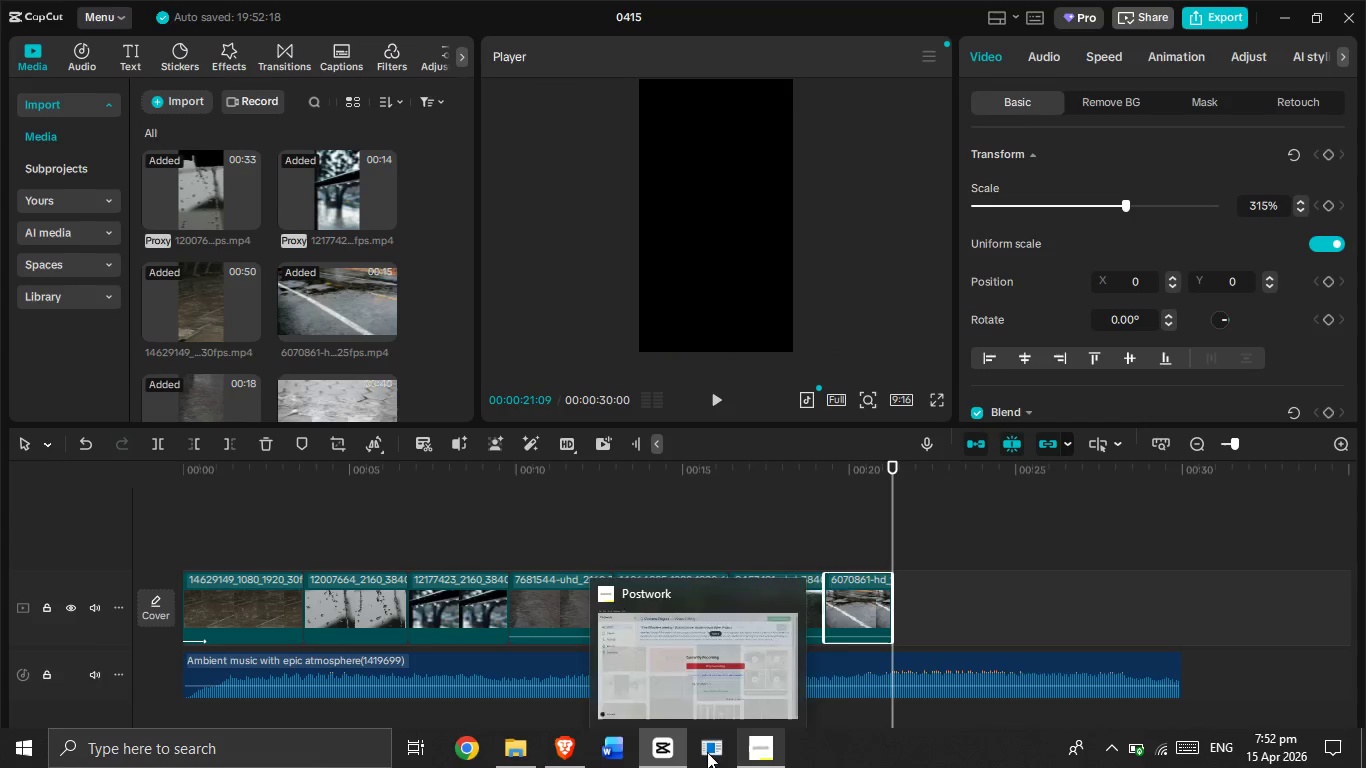 
left_click([577, 744])
 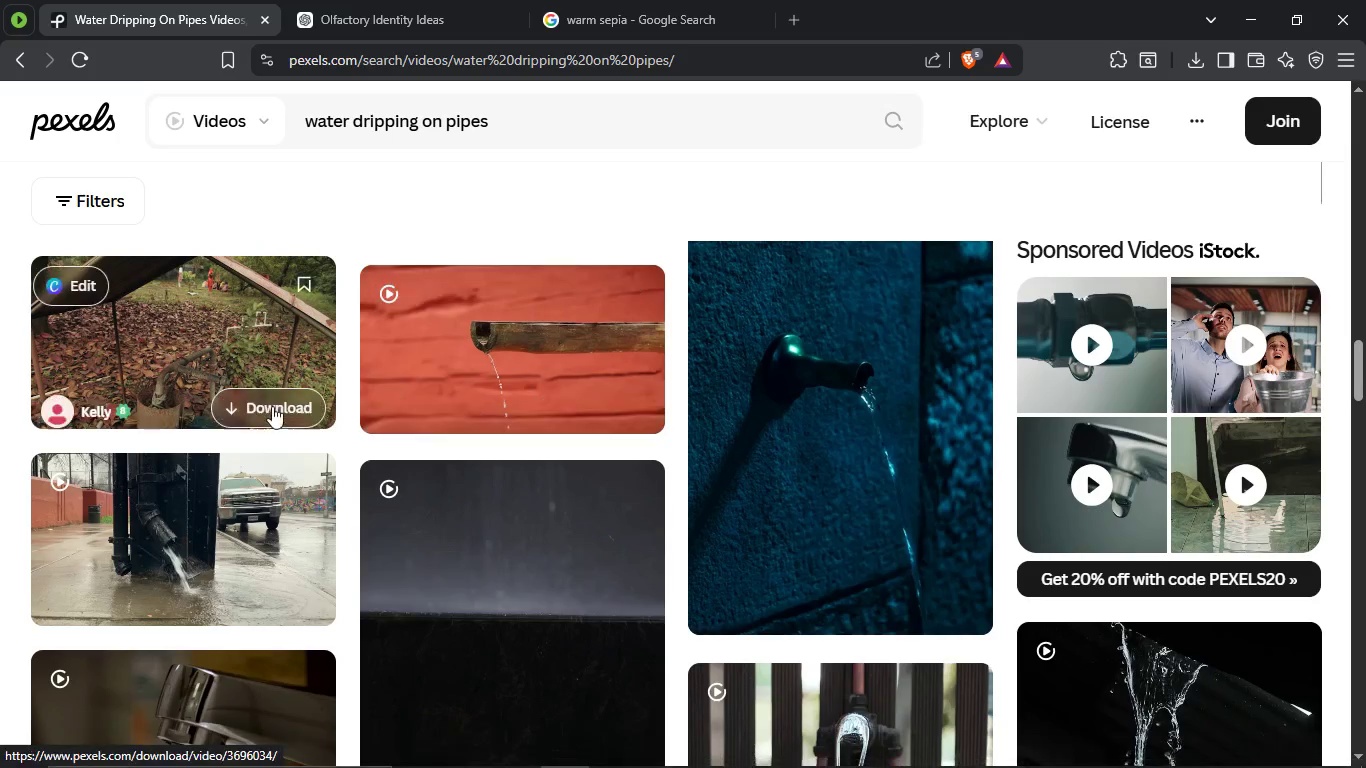 
scroll: coordinate [272, 407], scroll_direction: down, amount: 3.0
 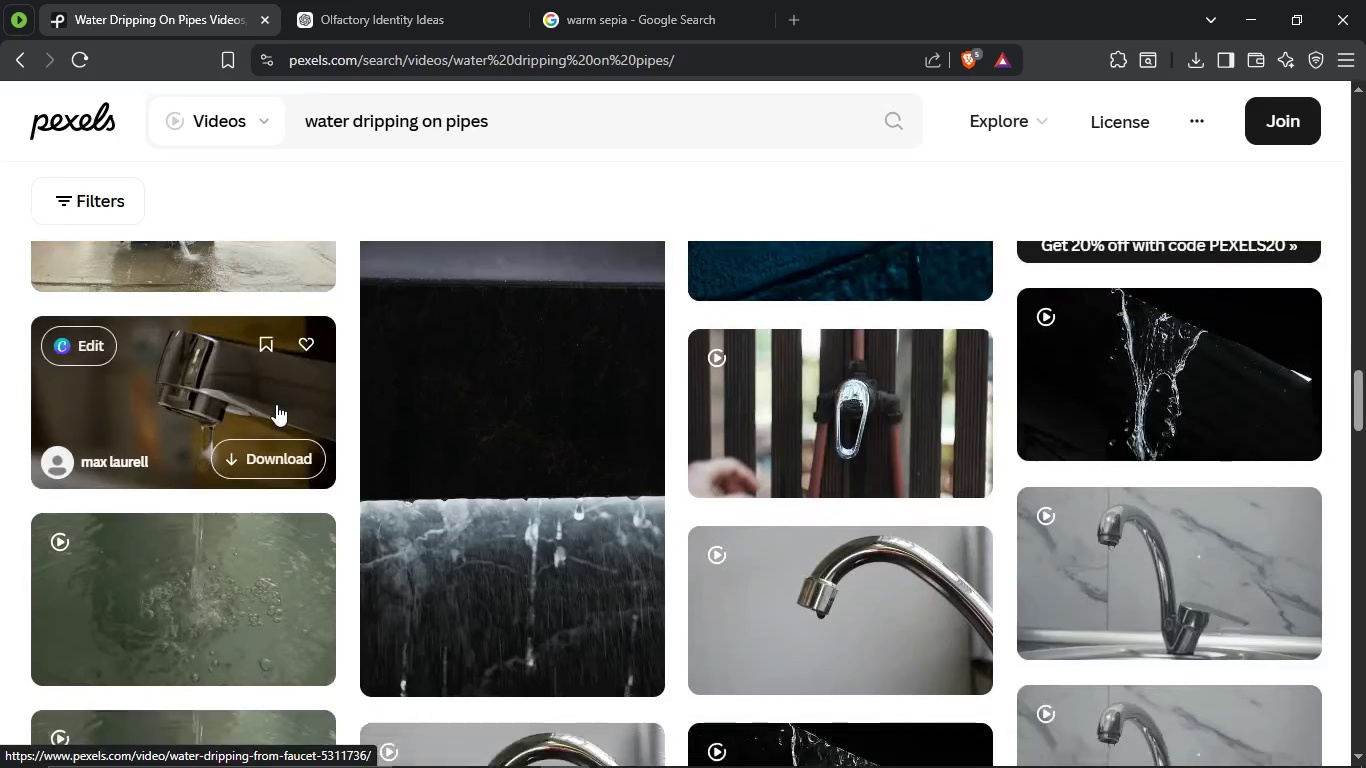 
left_click([416, 0])
 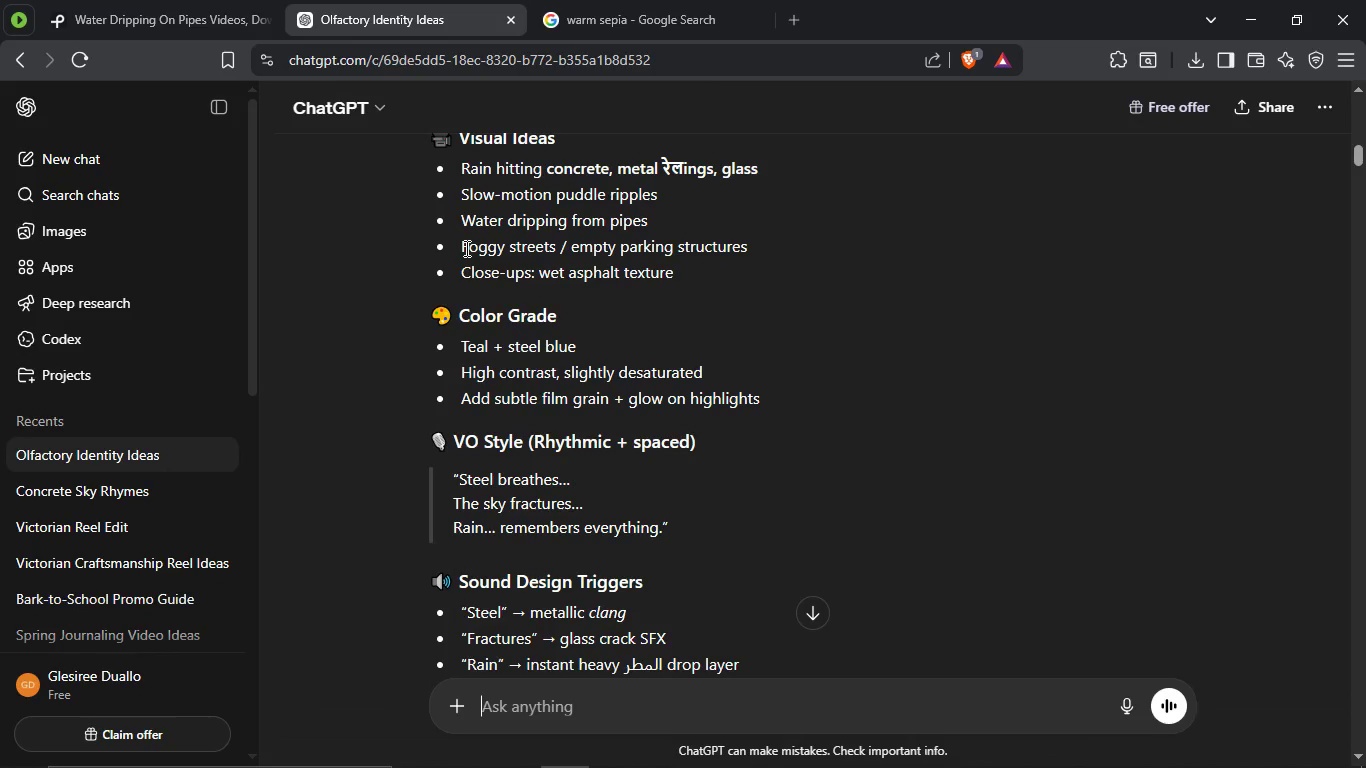 
scroll: coordinate [275, 404], scroll_direction: down, amount: 4.0
 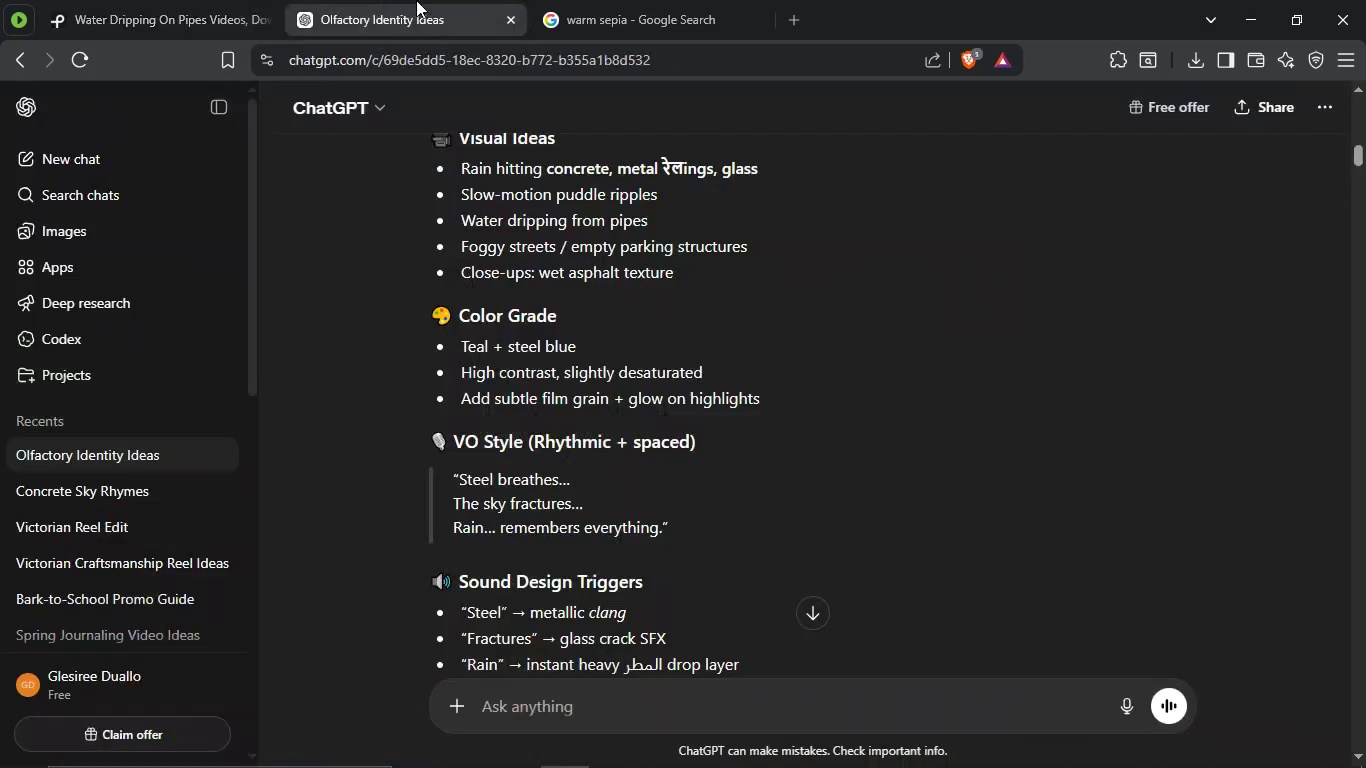 
scroll: coordinate [457, 253], scroll_direction: up, amount: 1.0
 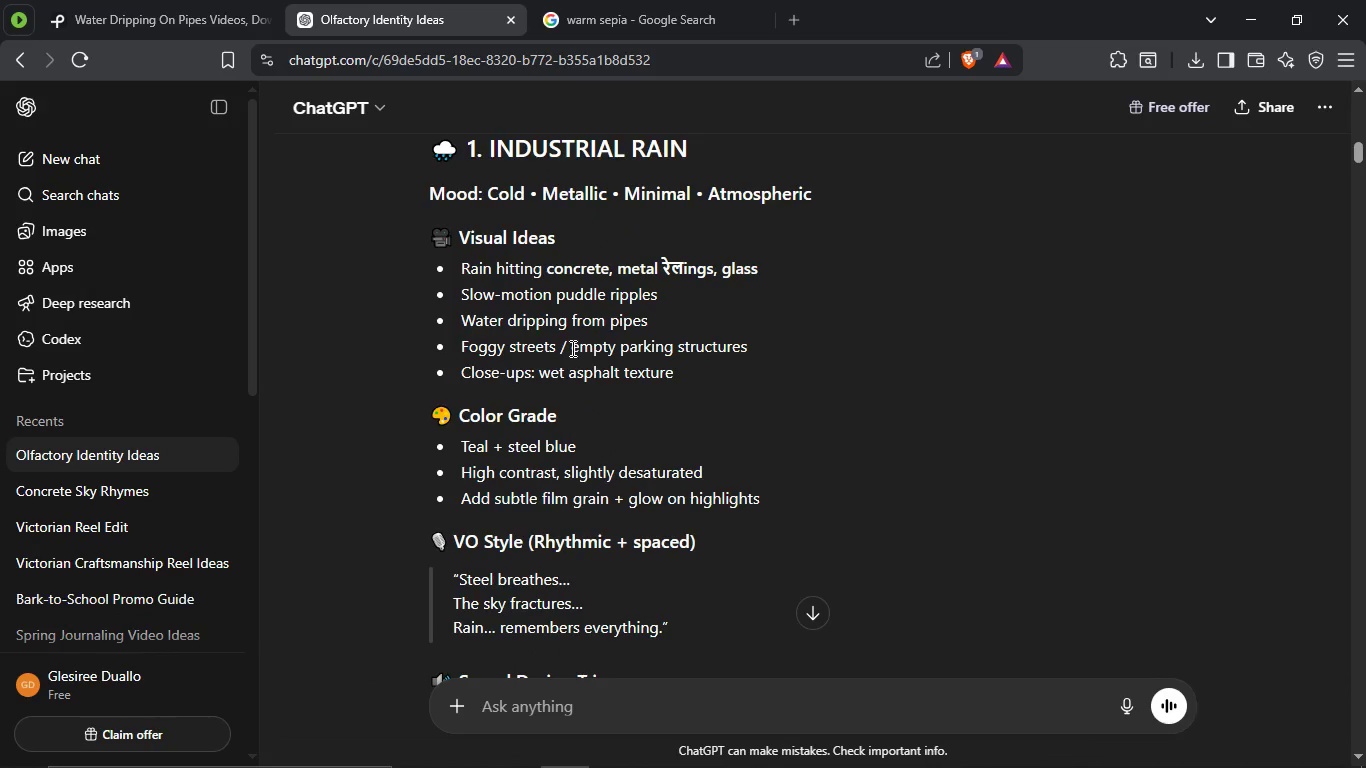 
left_click_drag(start_coordinate=[573, 348], to_coordinate=[748, 335])
 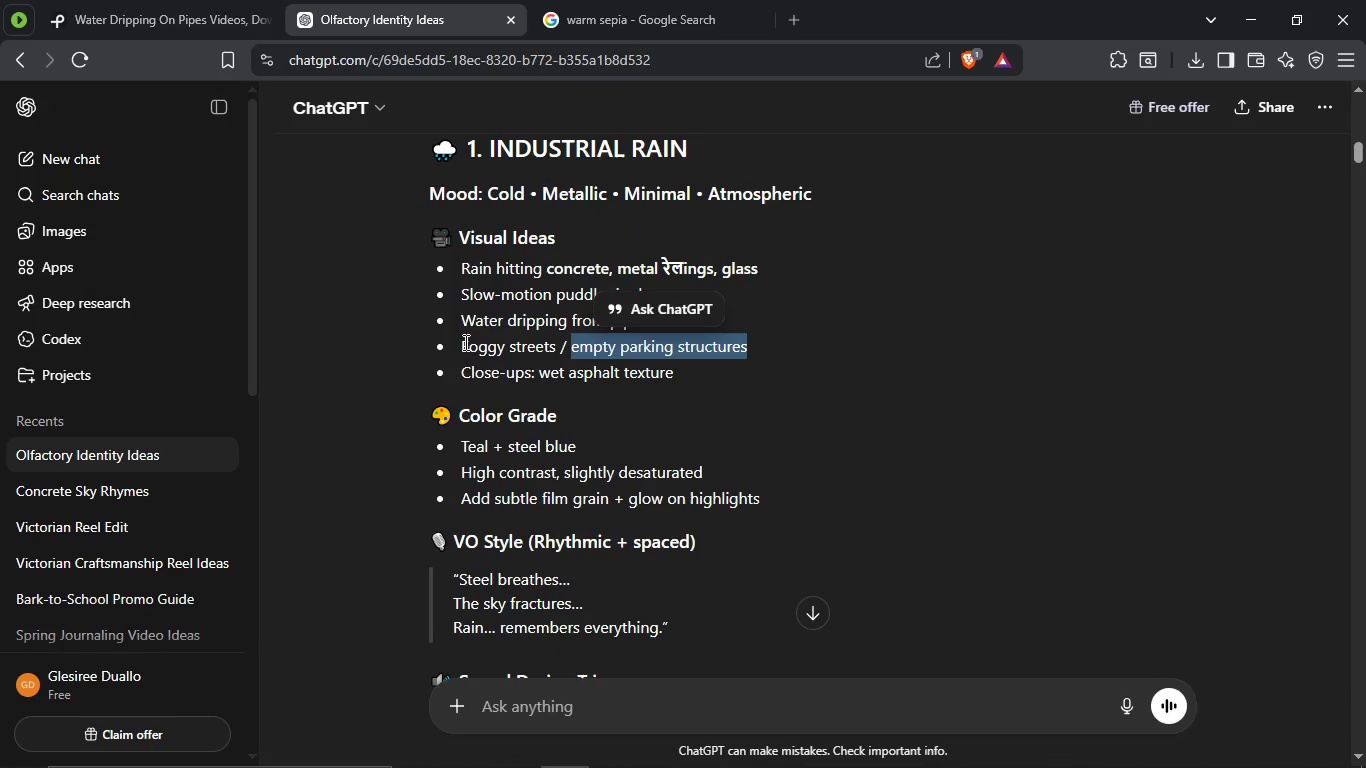 
left_click_drag(start_coordinate=[464, 342], to_coordinate=[554, 341])
 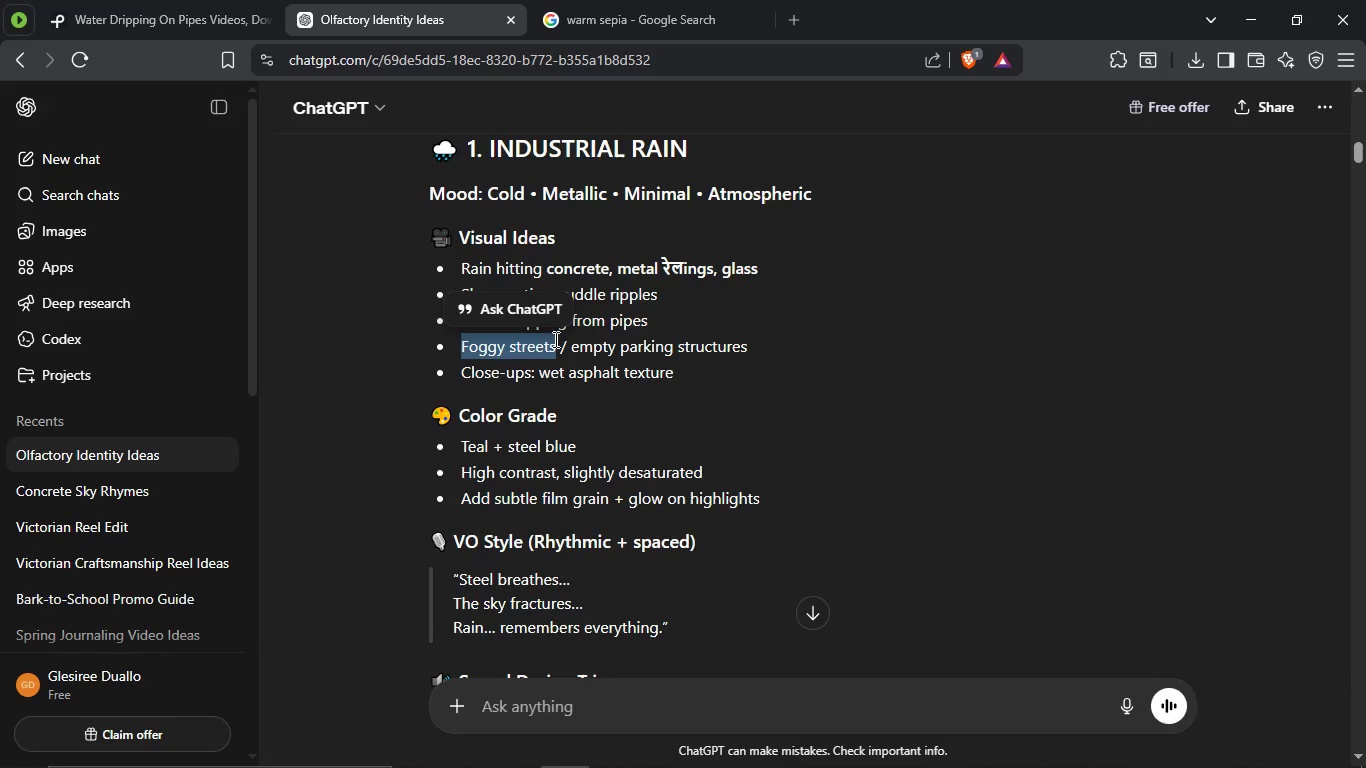 
key(Control+C)
 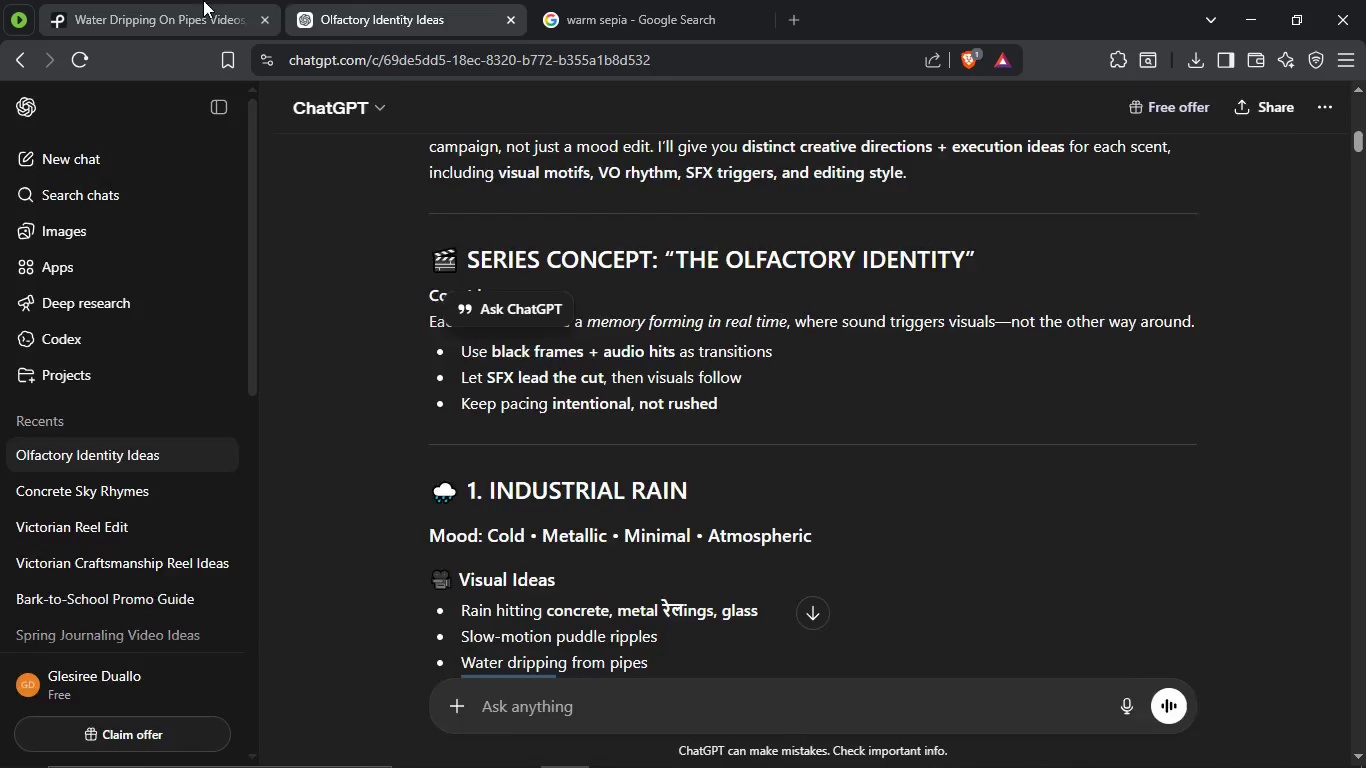 
left_click([203, 0])
 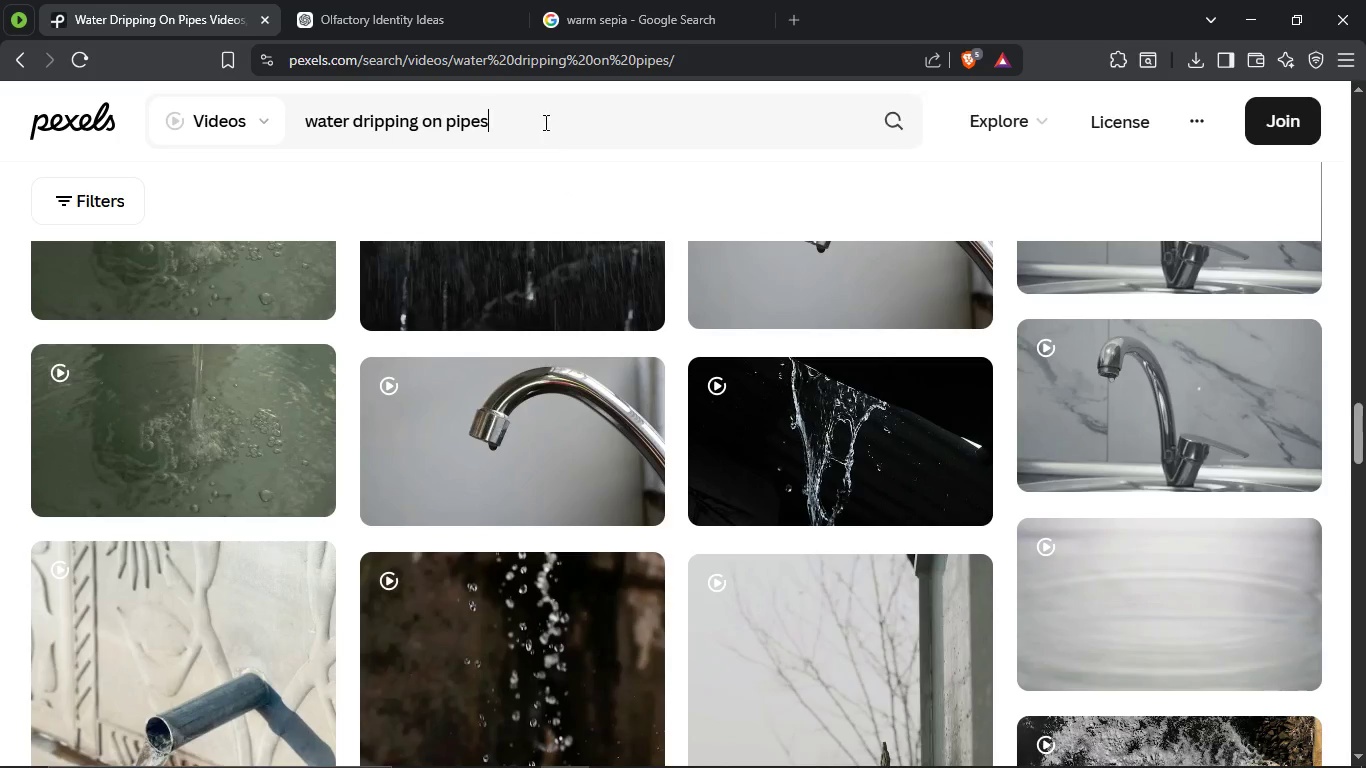 
left_click_drag(start_coordinate=[545, 122], to_coordinate=[262, 117])
 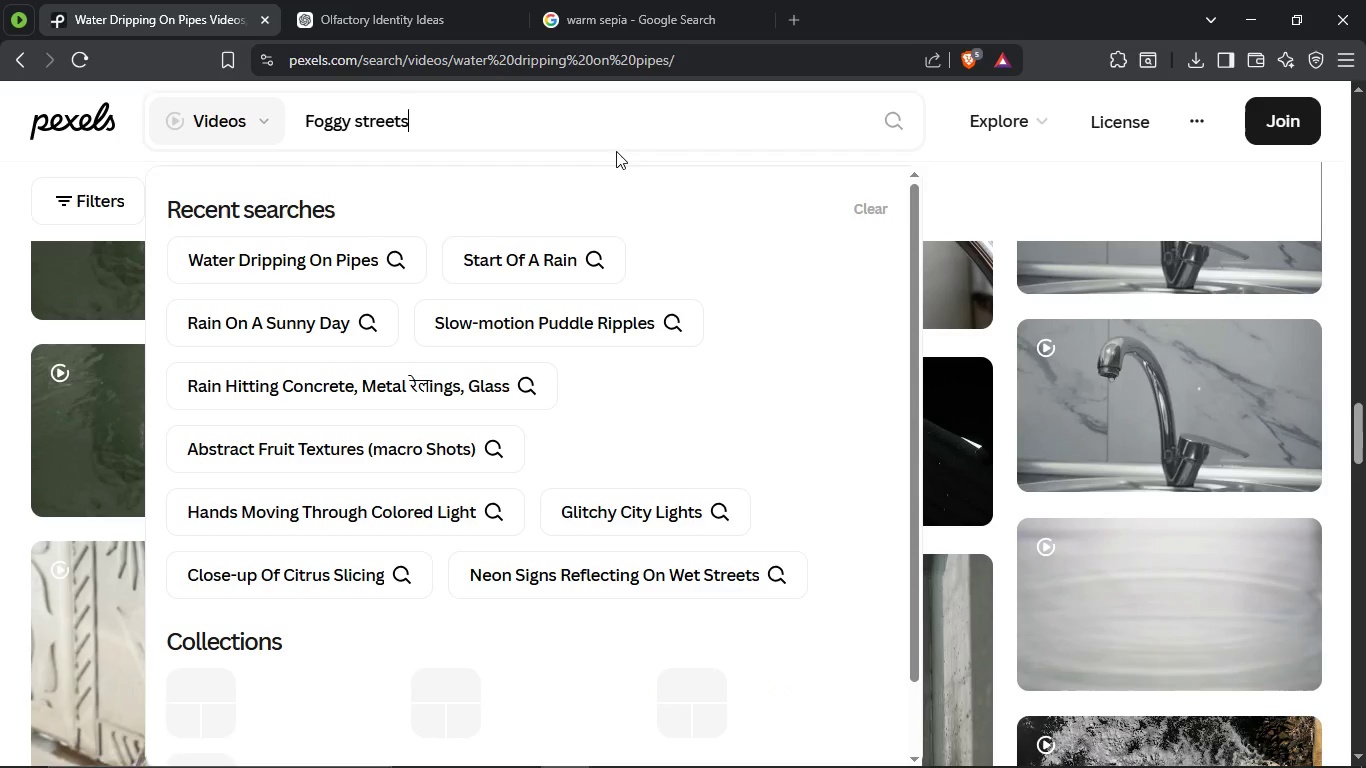 
key(Control+ControlLeft)
 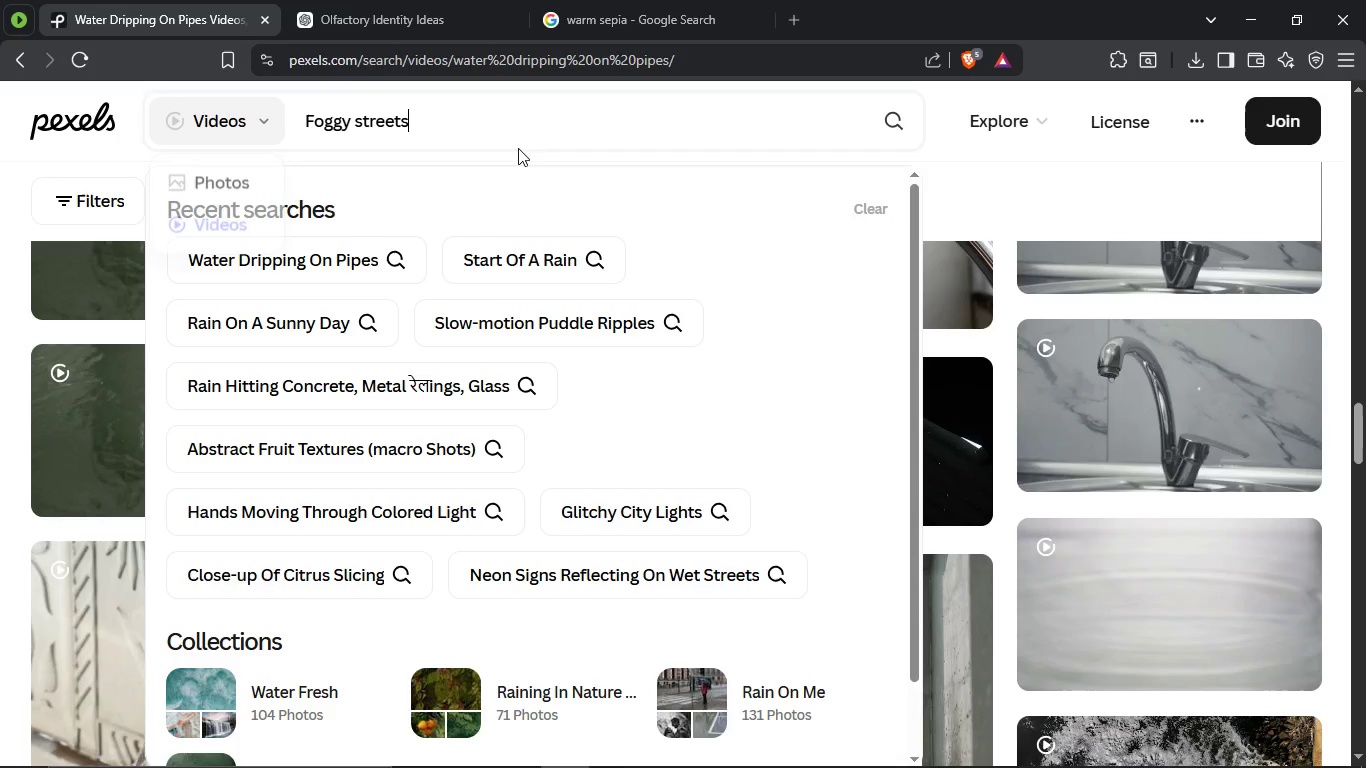 
key(Control+V)
 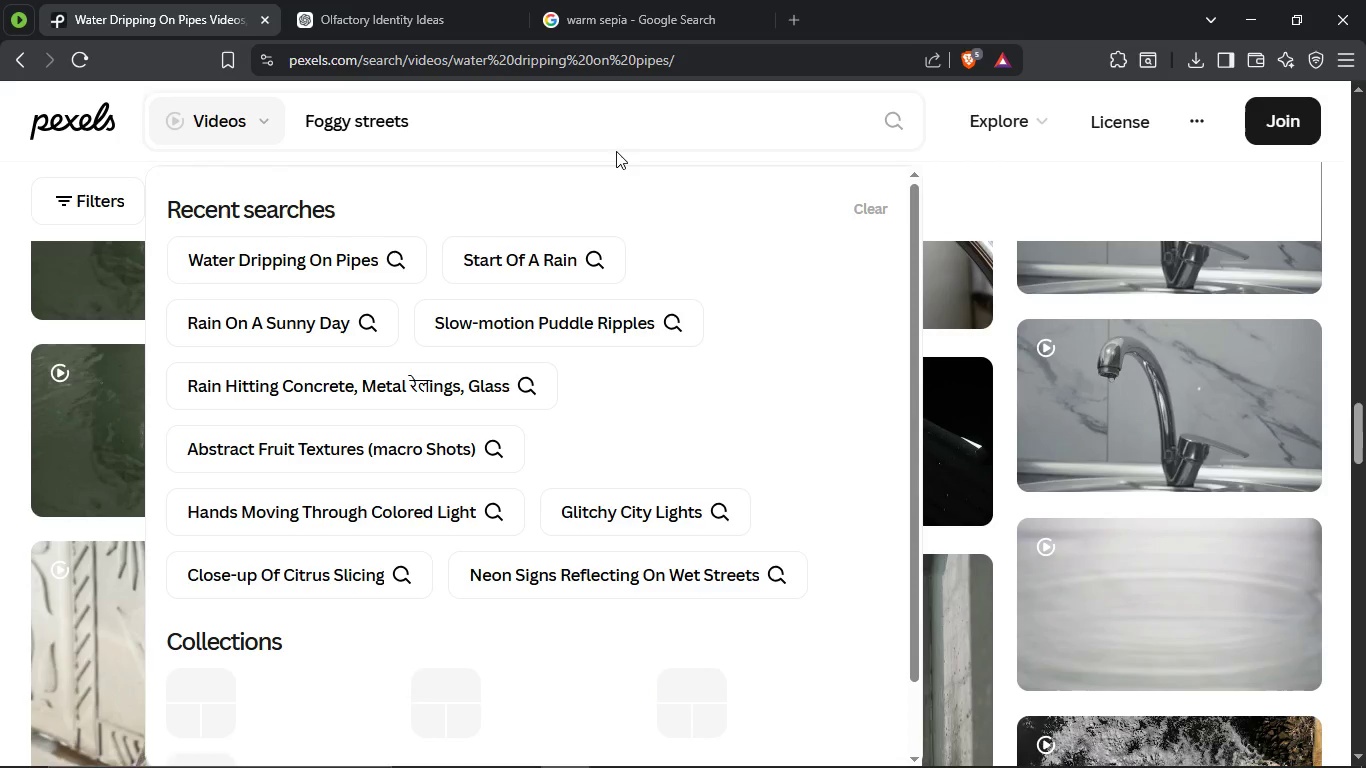 
key(Enter)
 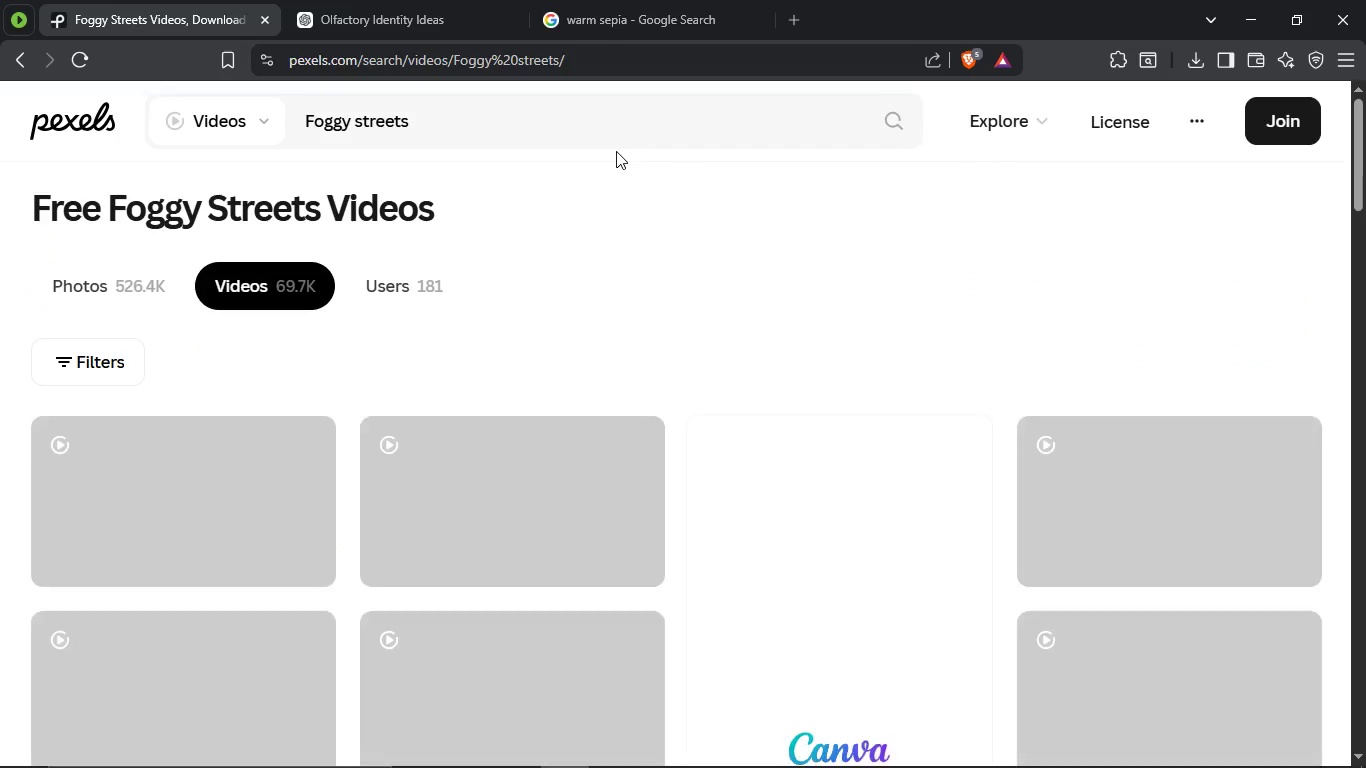 
scroll: coordinate [451, 375], scroll_direction: down, amount: 4.0
 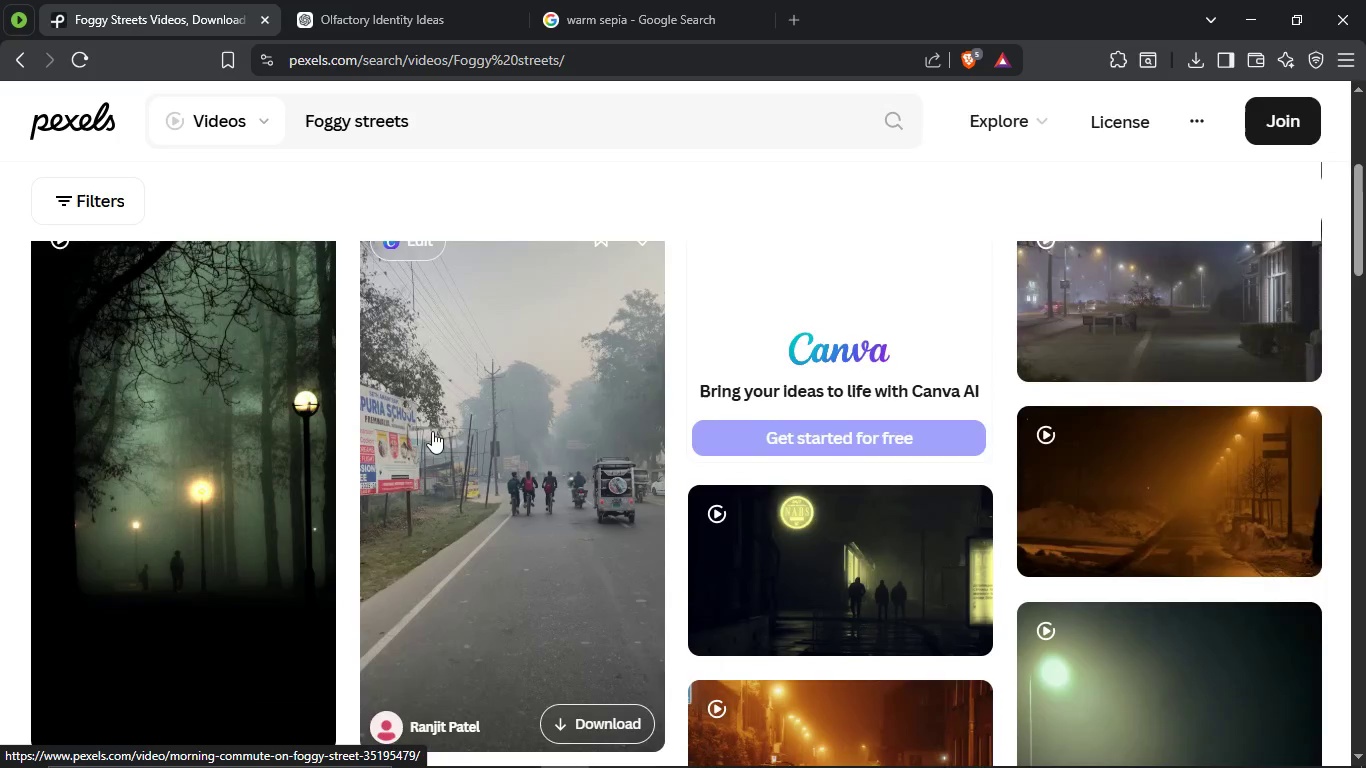 
scroll: coordinate [430, 436], scroll_direction: up, amount: 3.0
 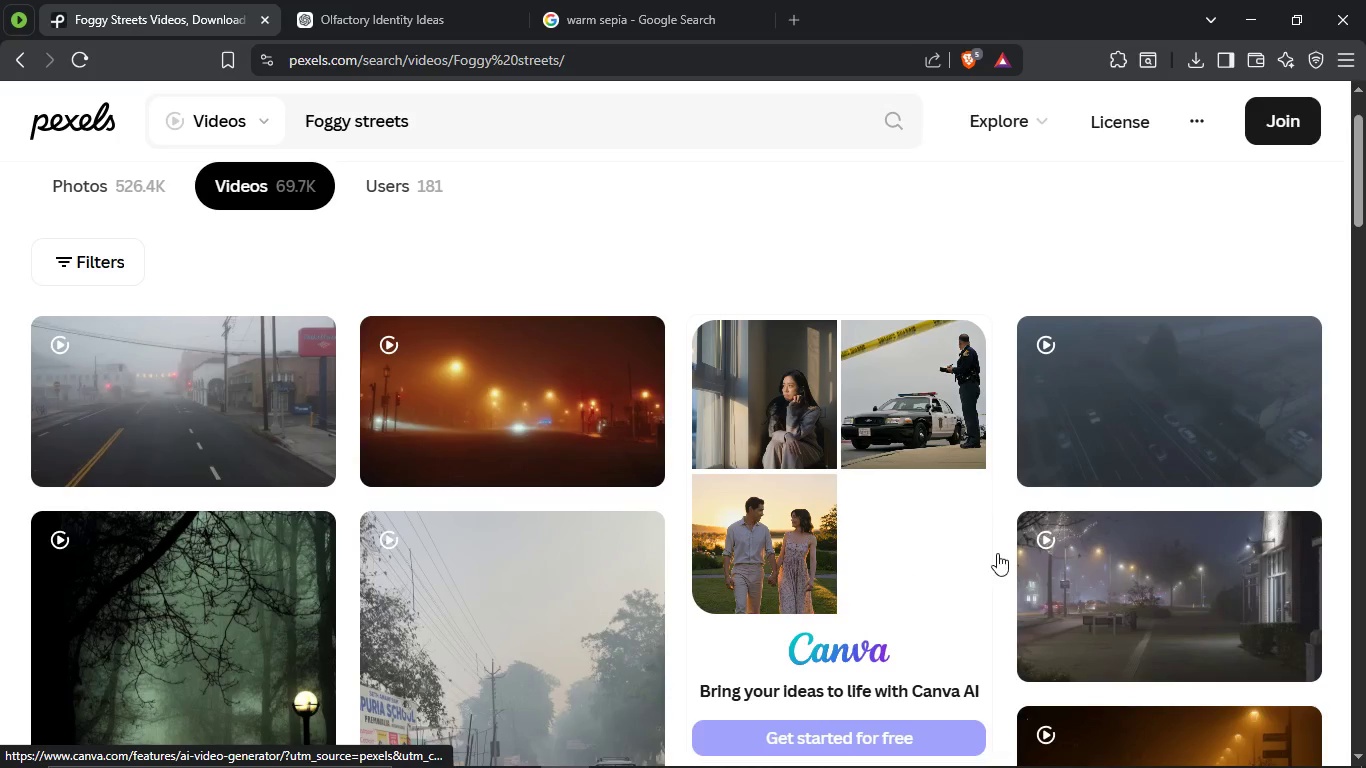 
scroll: coordinate [1098, 537], scroll_direction: down, amount: 7.0
 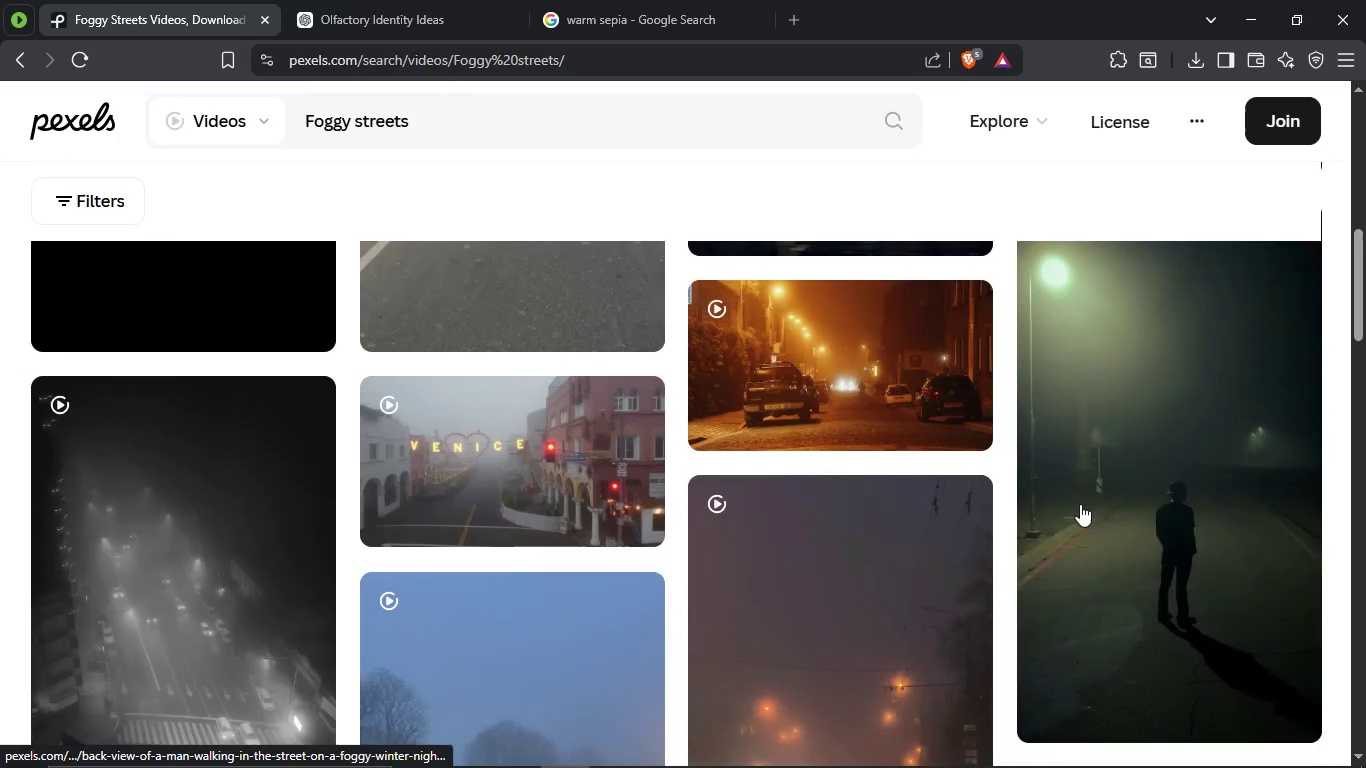 
scroll: coordinate [1131, 399], scroll_direction: up, amount: 7.0
 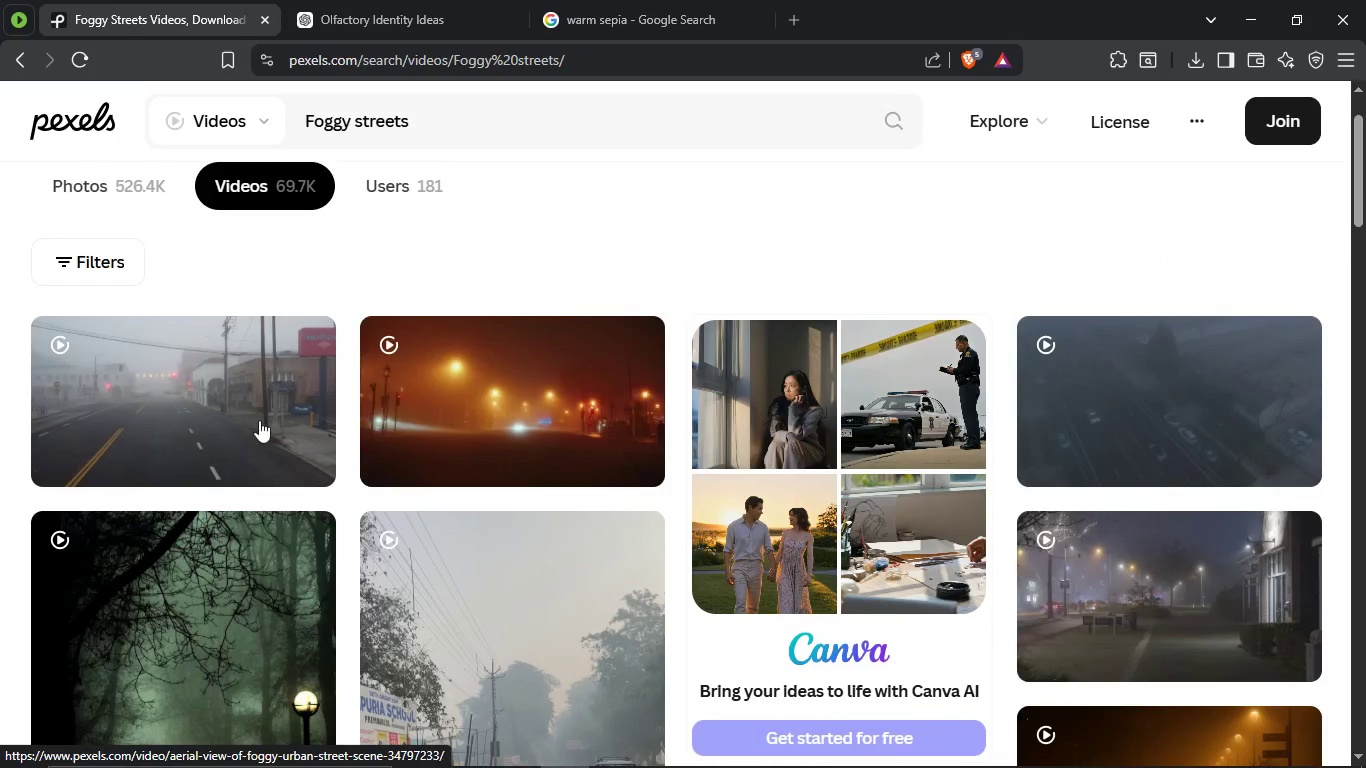 
left_click([255, 419])
 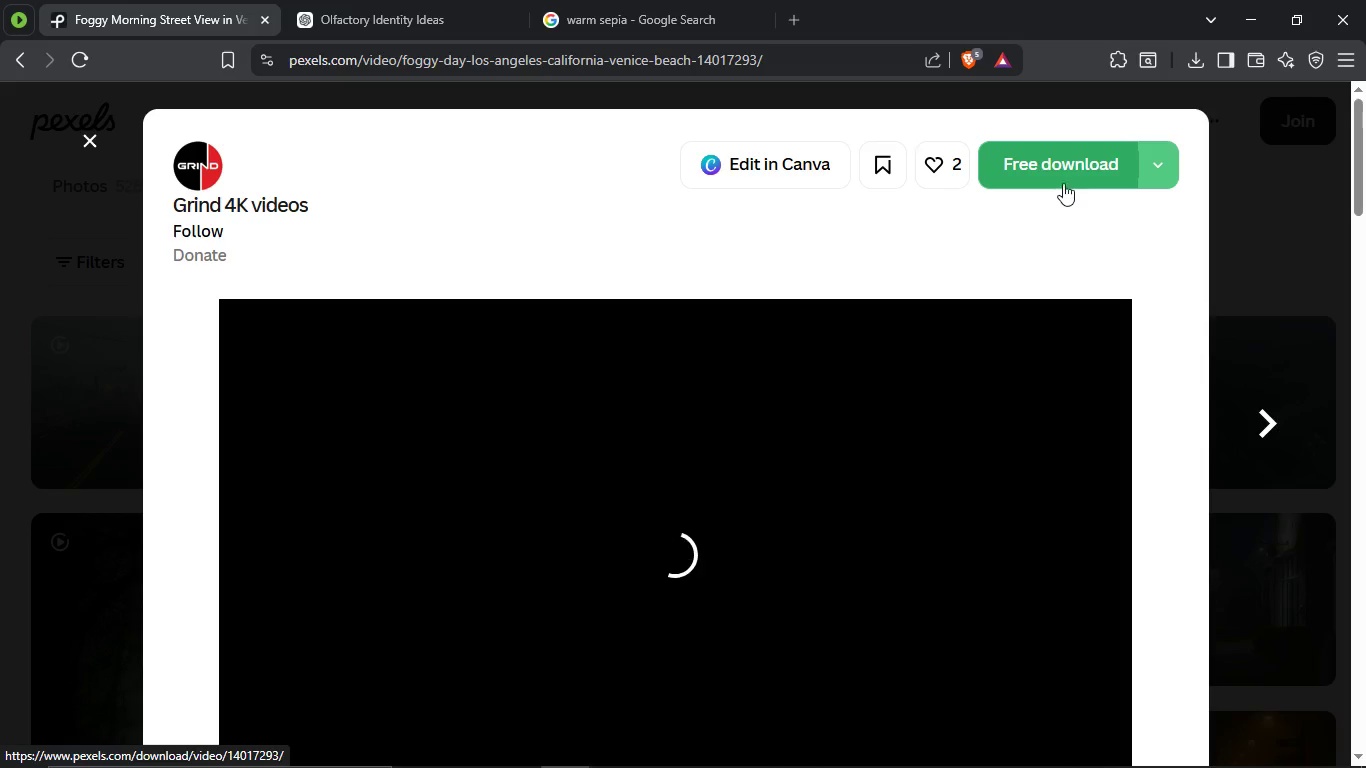 
wait(6.23)
 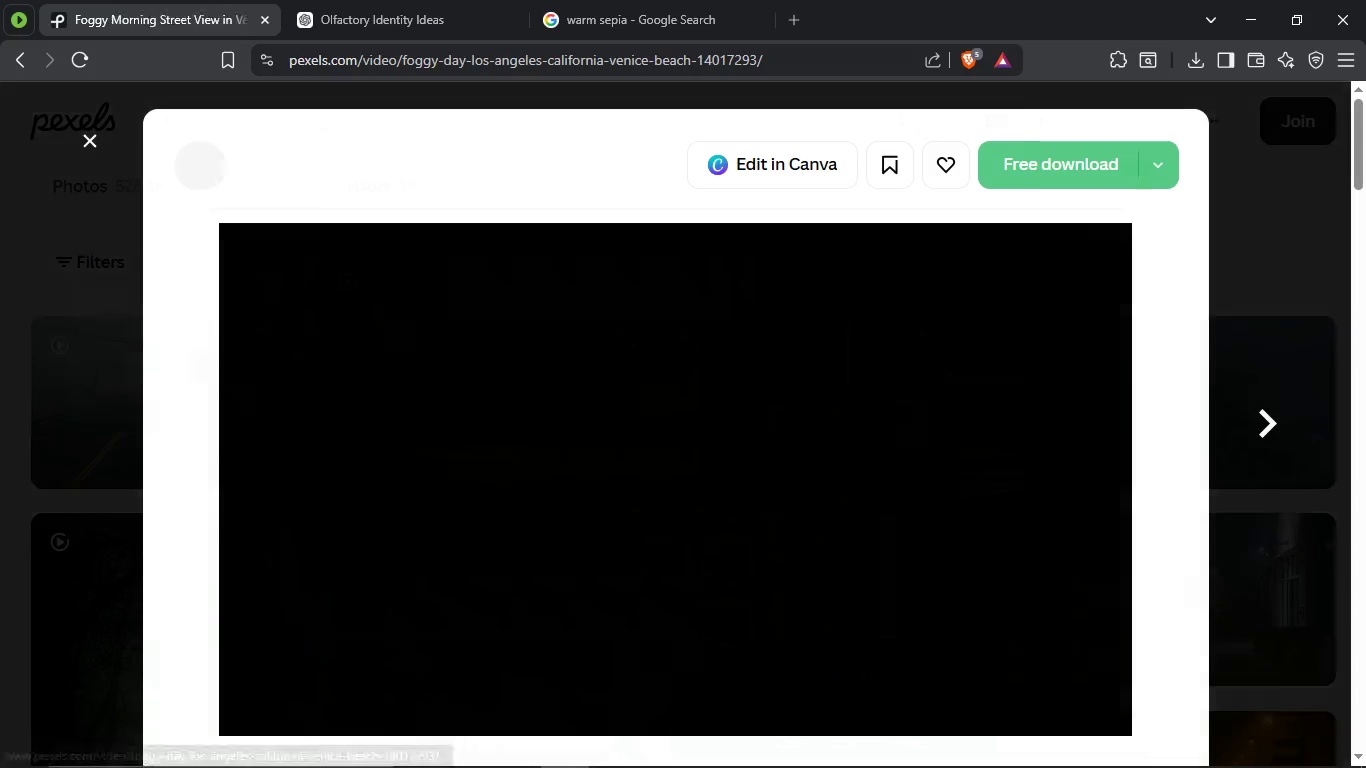 
left_click([1066, 171])
 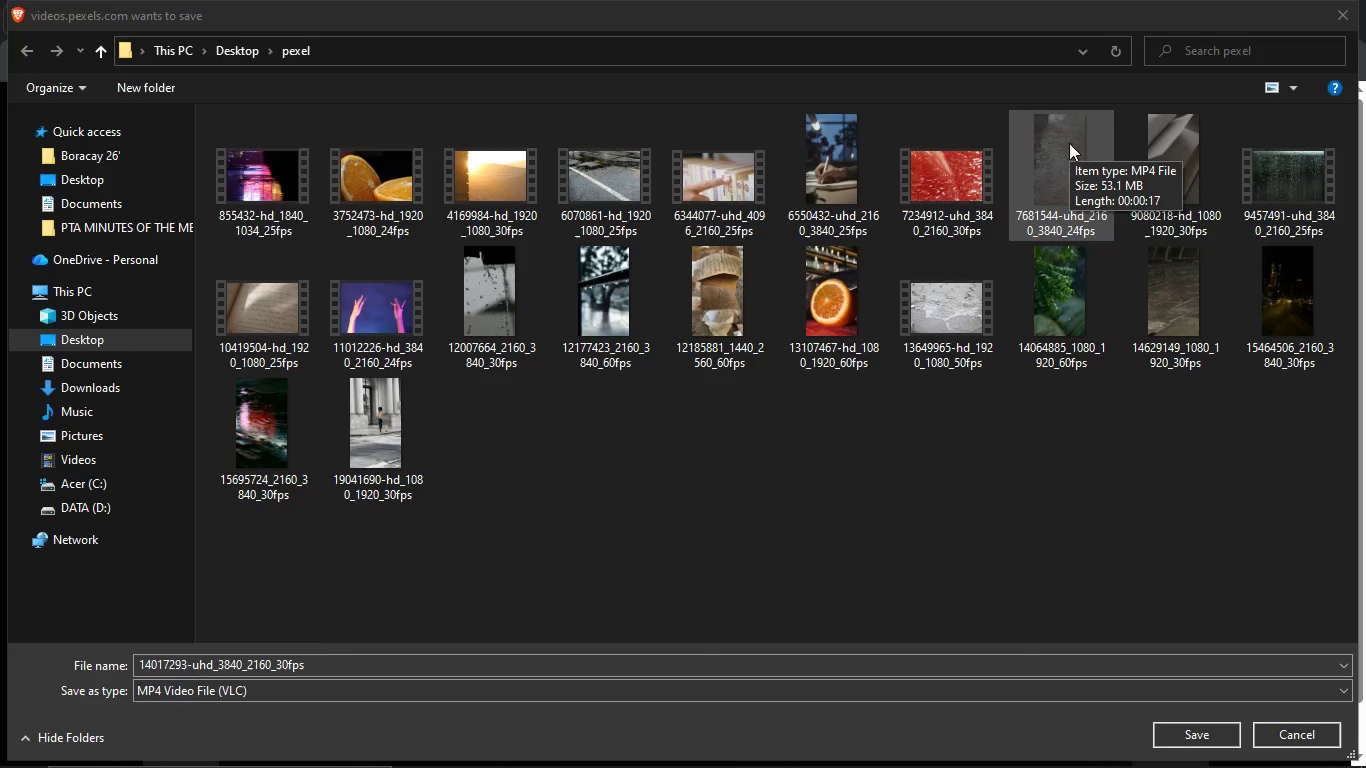 
wait(21.61)
 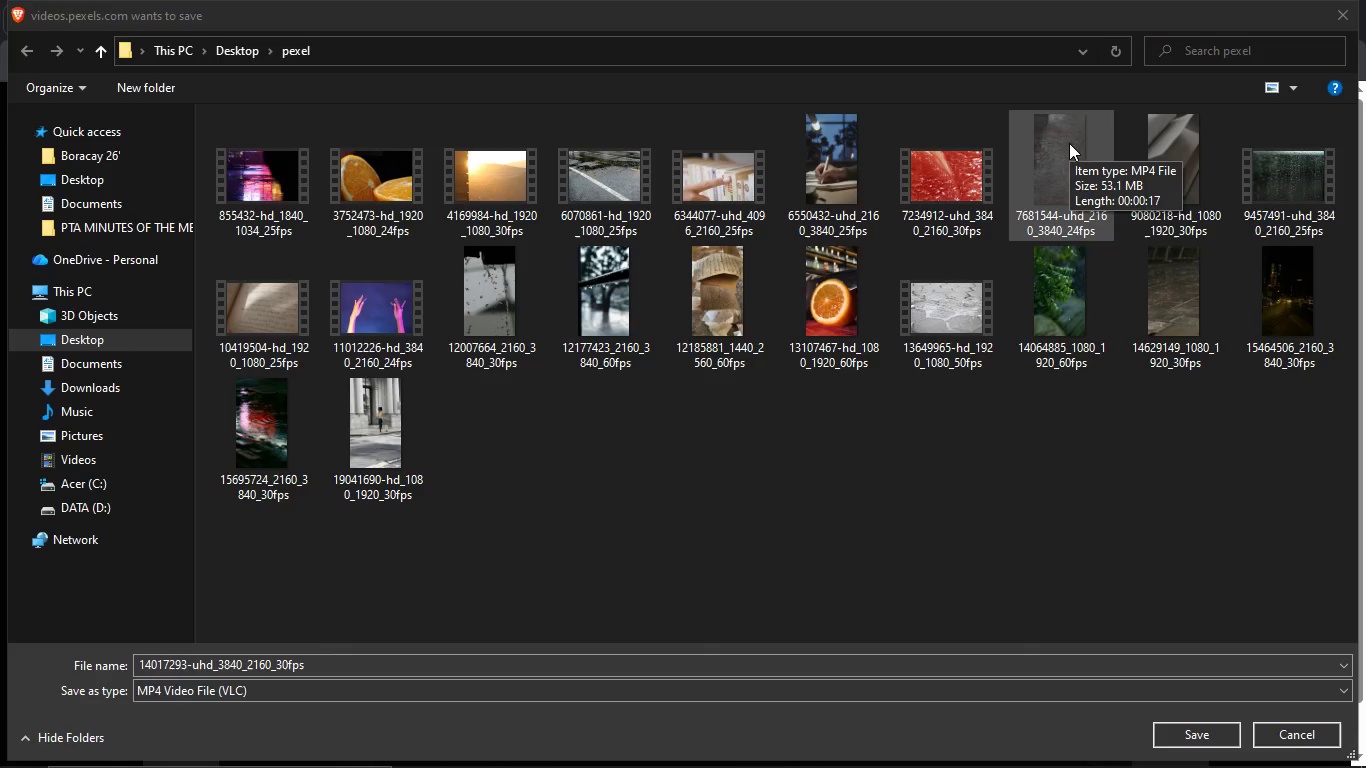 
left_click([1192, 726])
 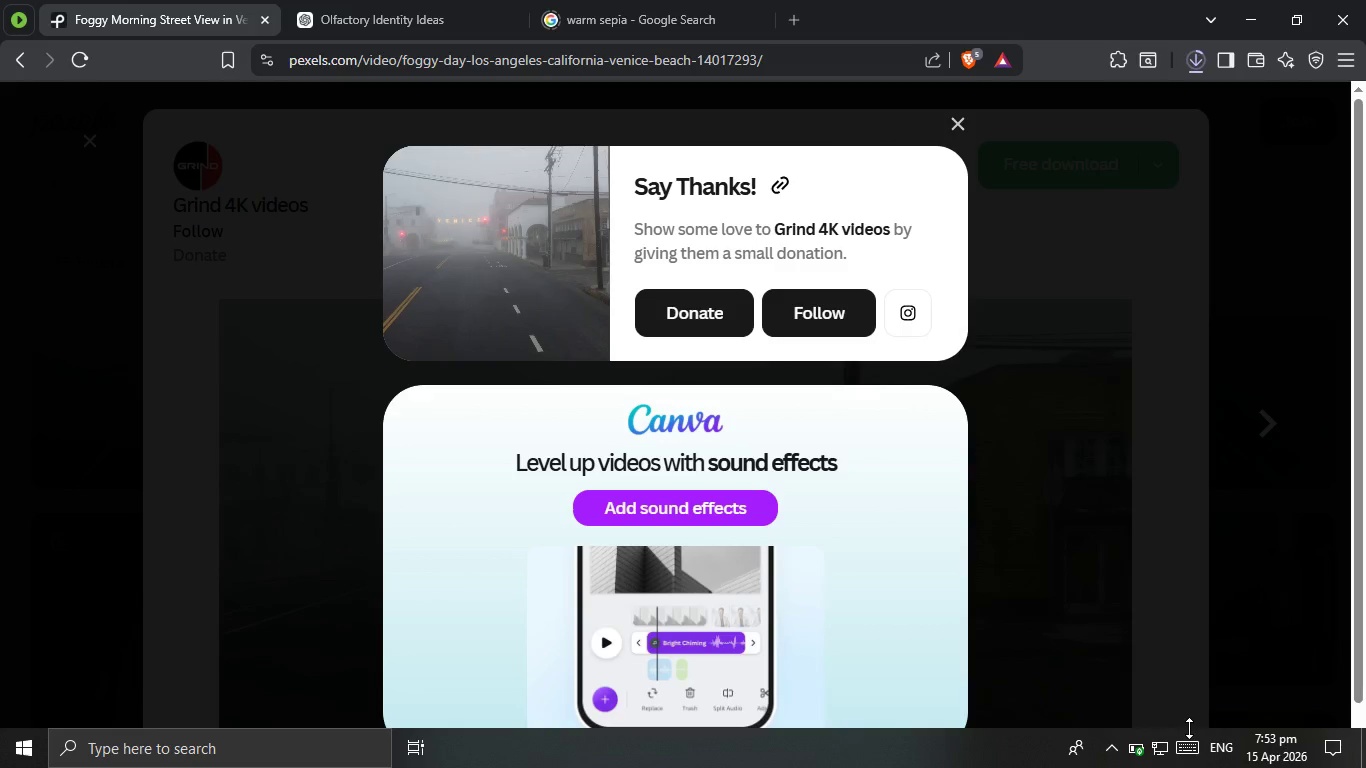 
wait(12.06)
 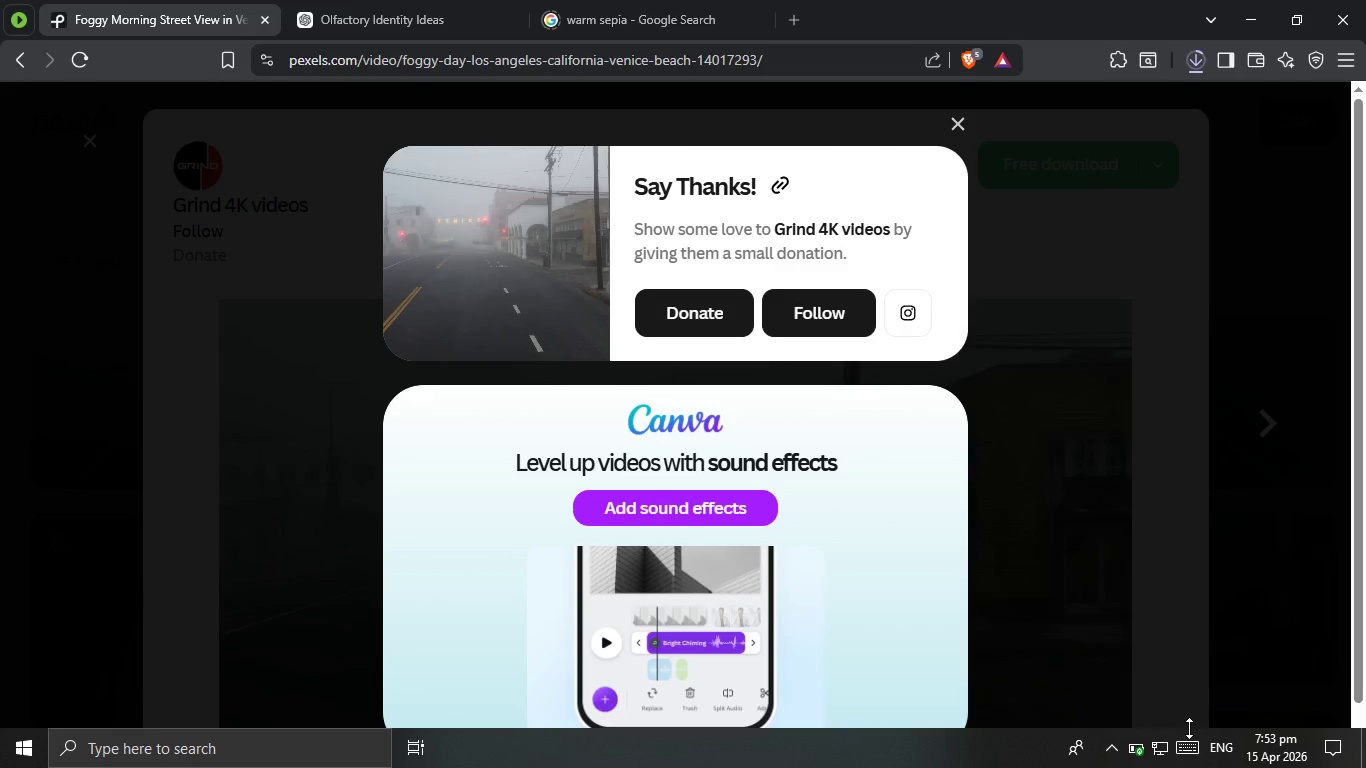 
left_click([960, 123])
 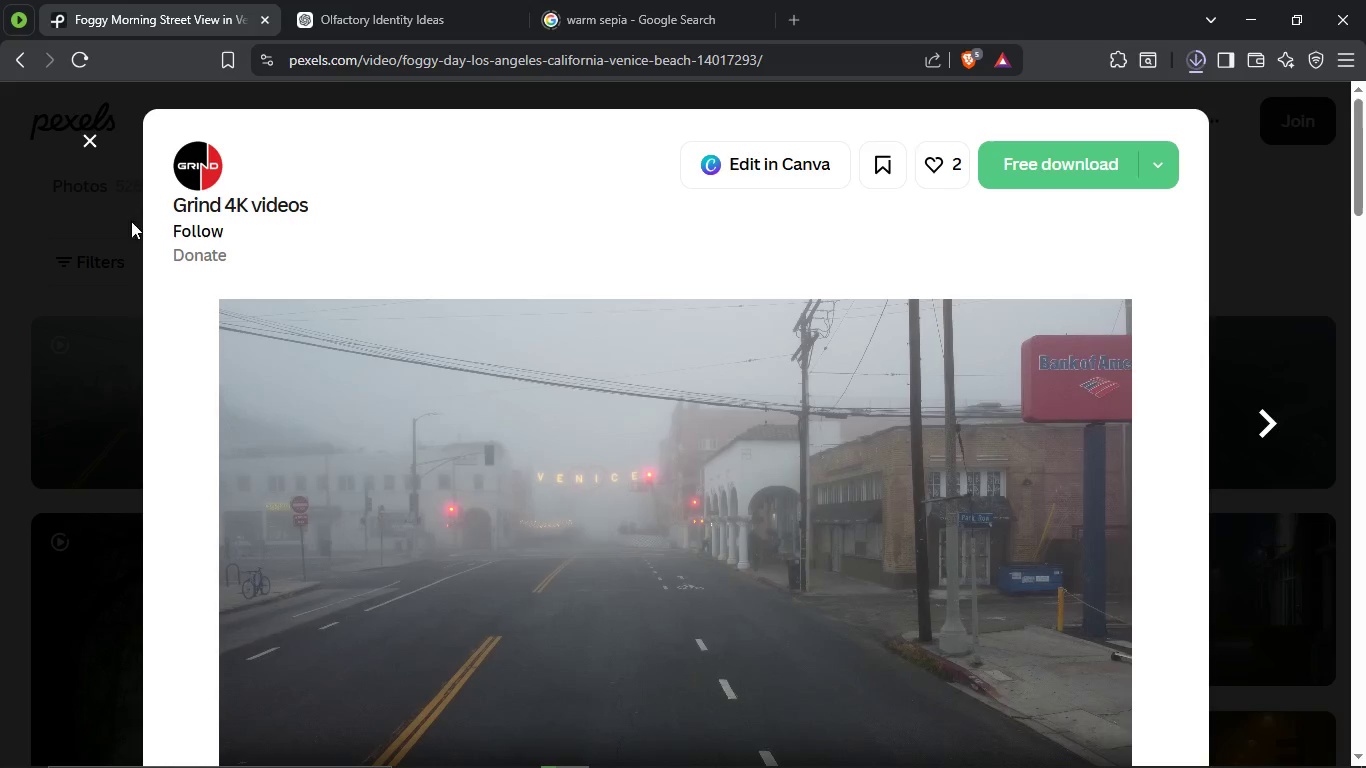 
left_click([92, 146])
 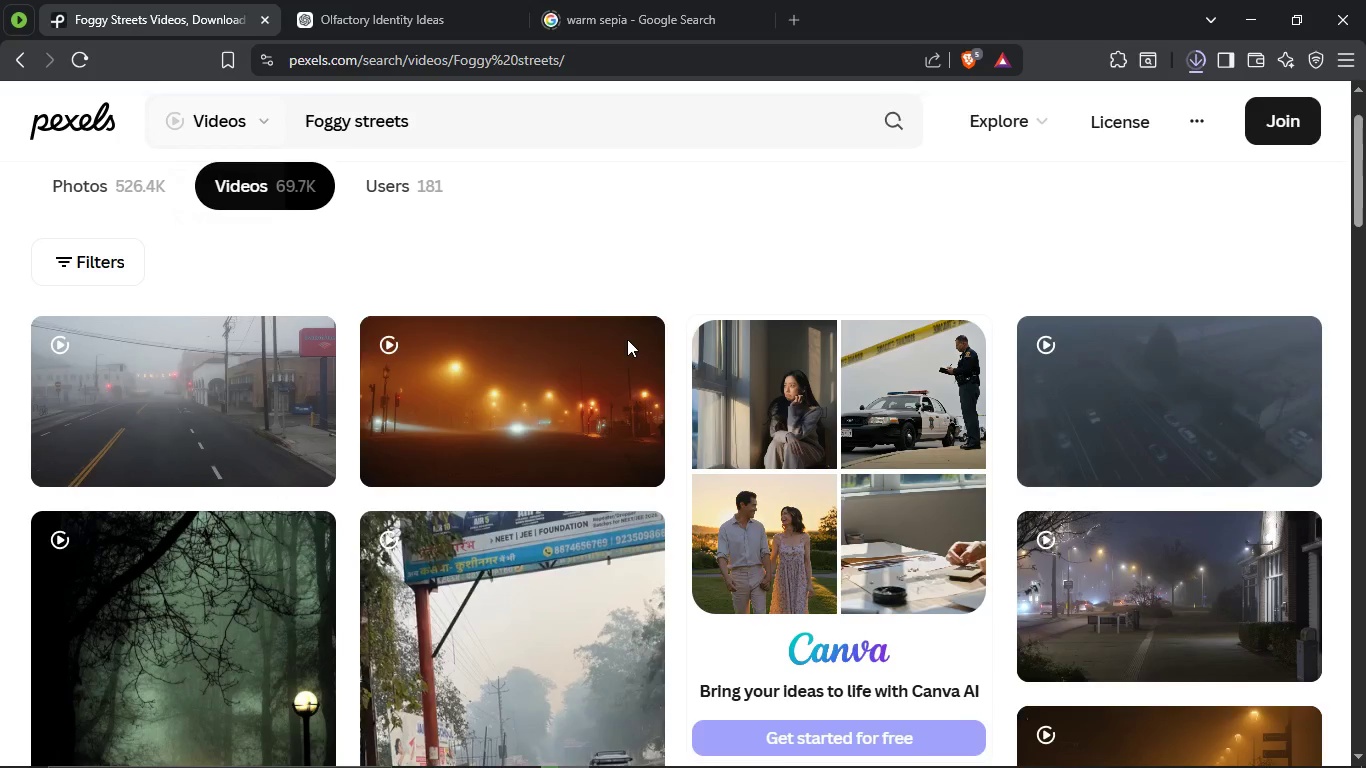 
scroll: coordinate [655, 414], scroll_direction: down, amount: 7.0
 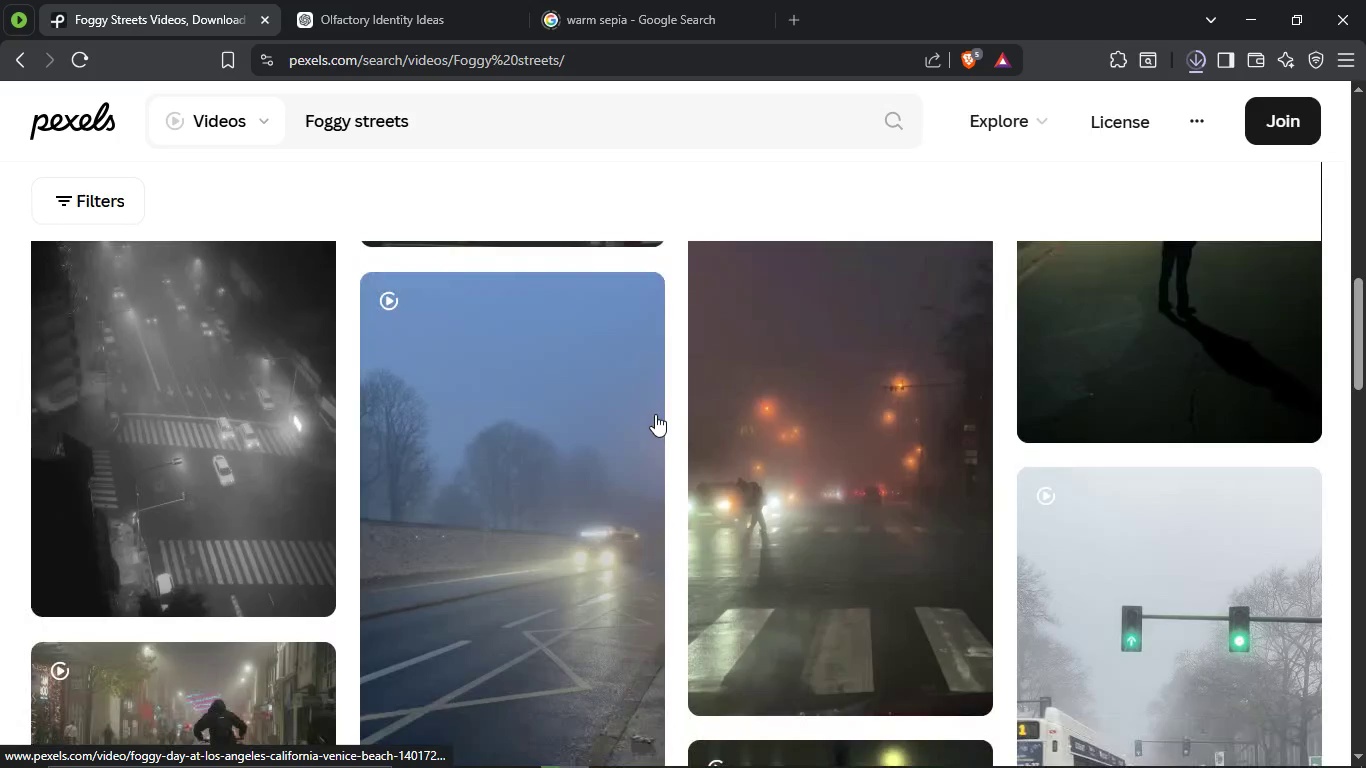 
scroll: coordinate [655, 414], scroll_direction: none, amount: 0.0
 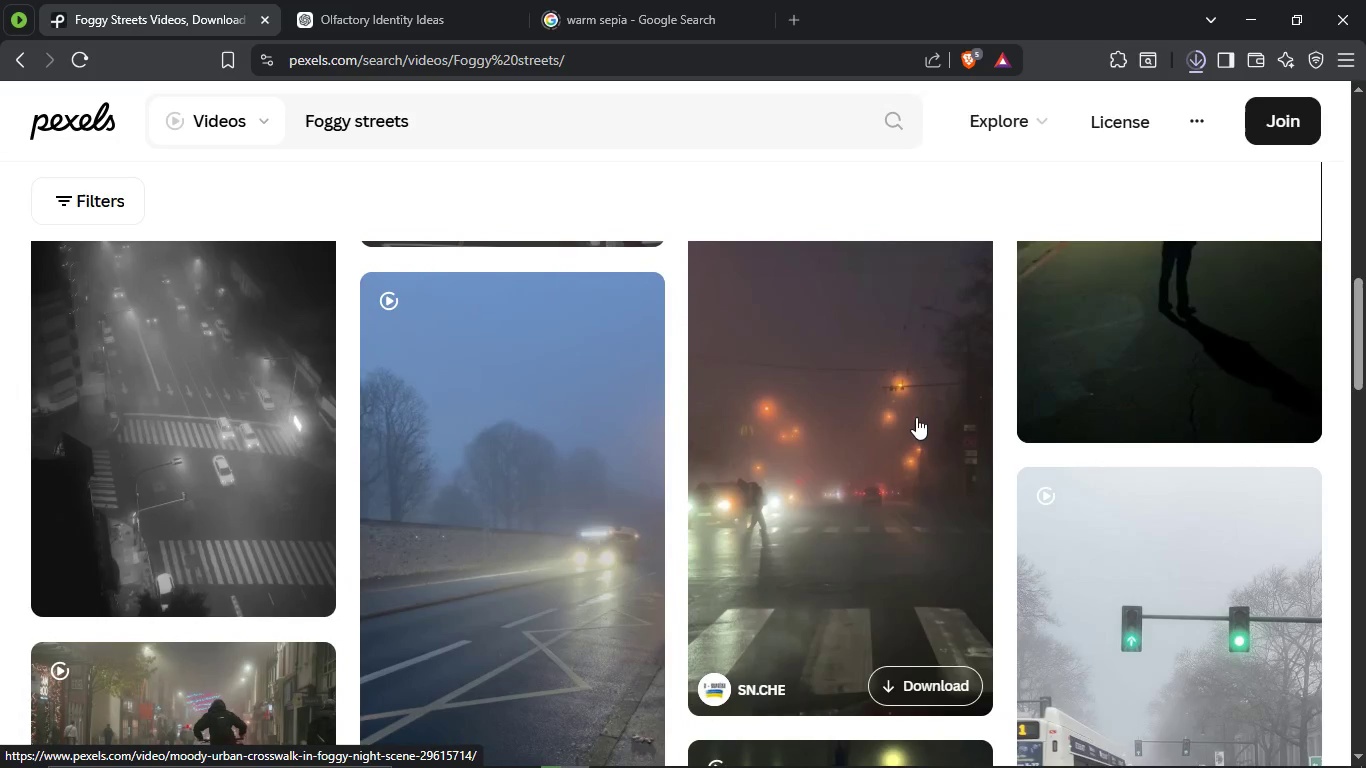 
scroll: coordinate [916, 417], scroll_direction: down, amount: 7.0
 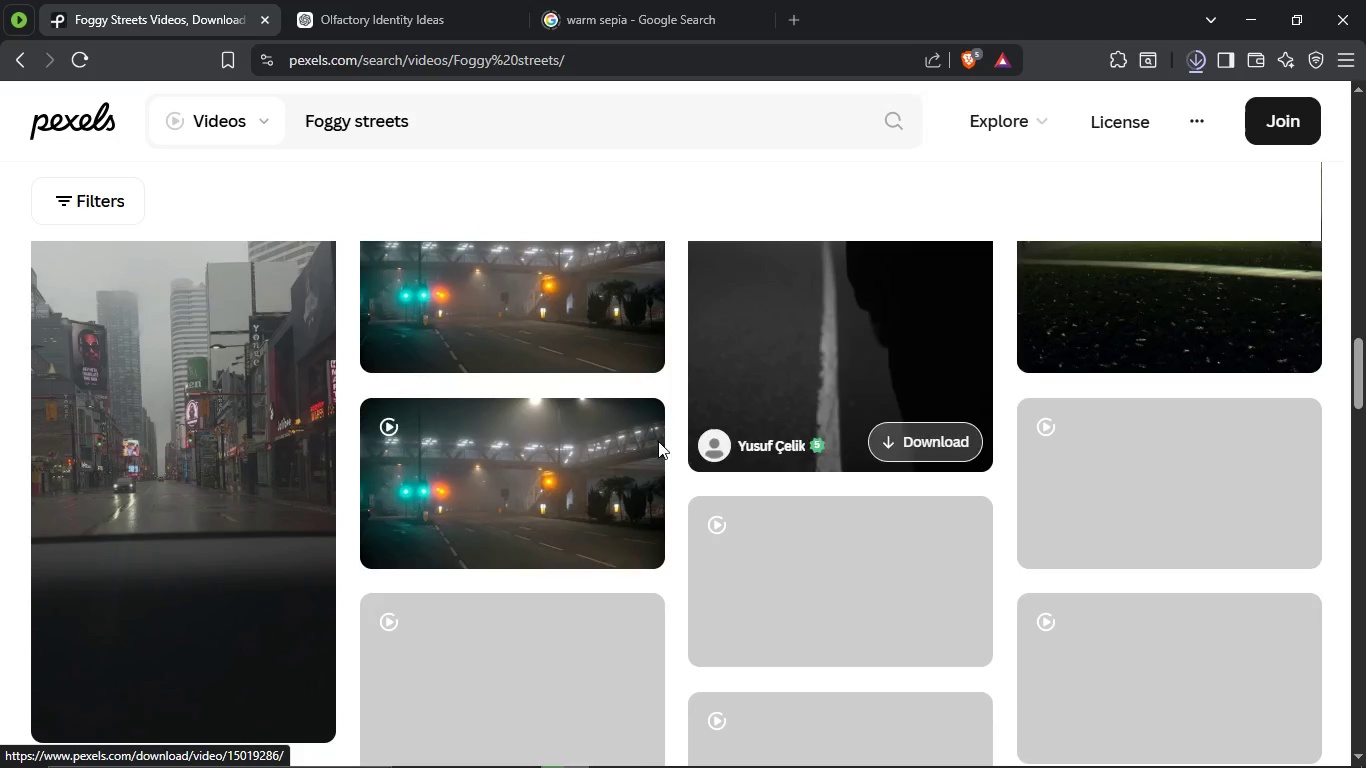 
scroll: coordinate [658, 441], scroll_direction: up, amount: 9.0
 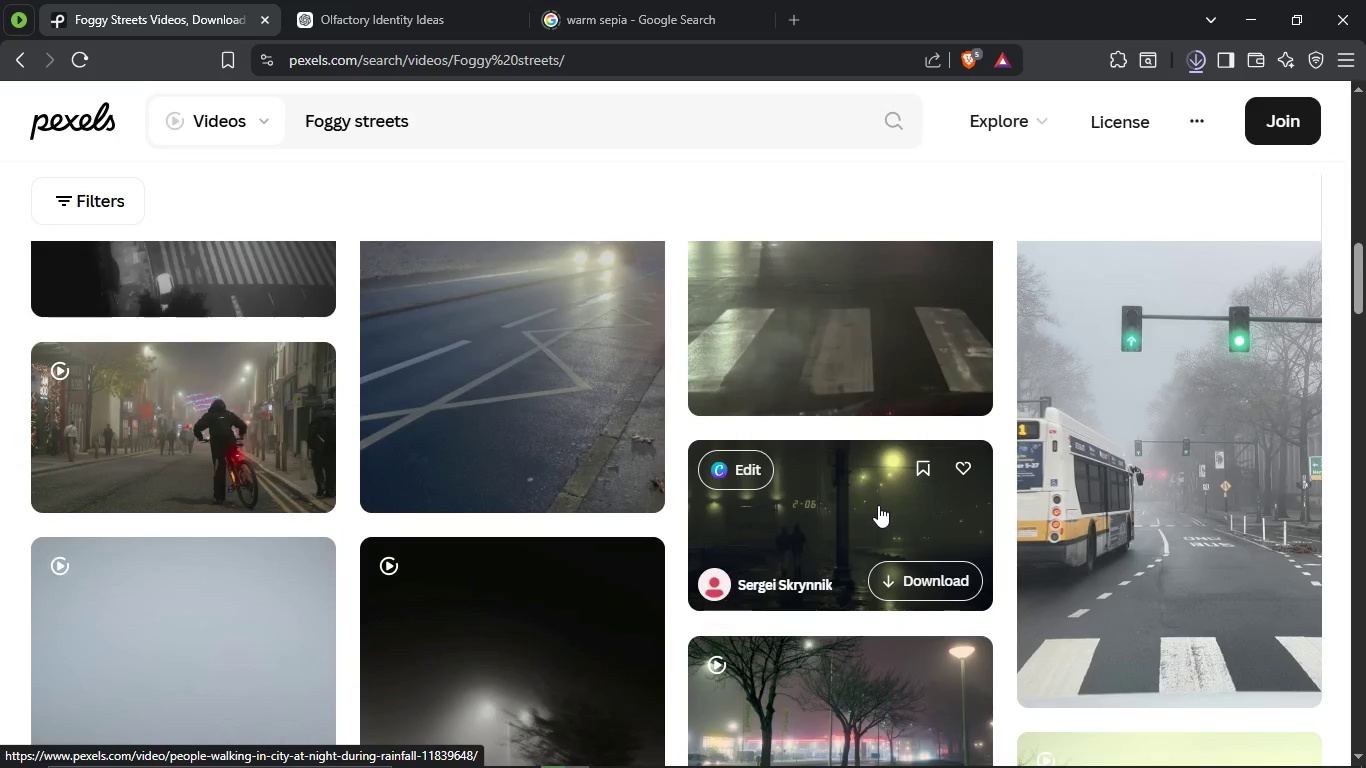 
left_click([878, 505])
 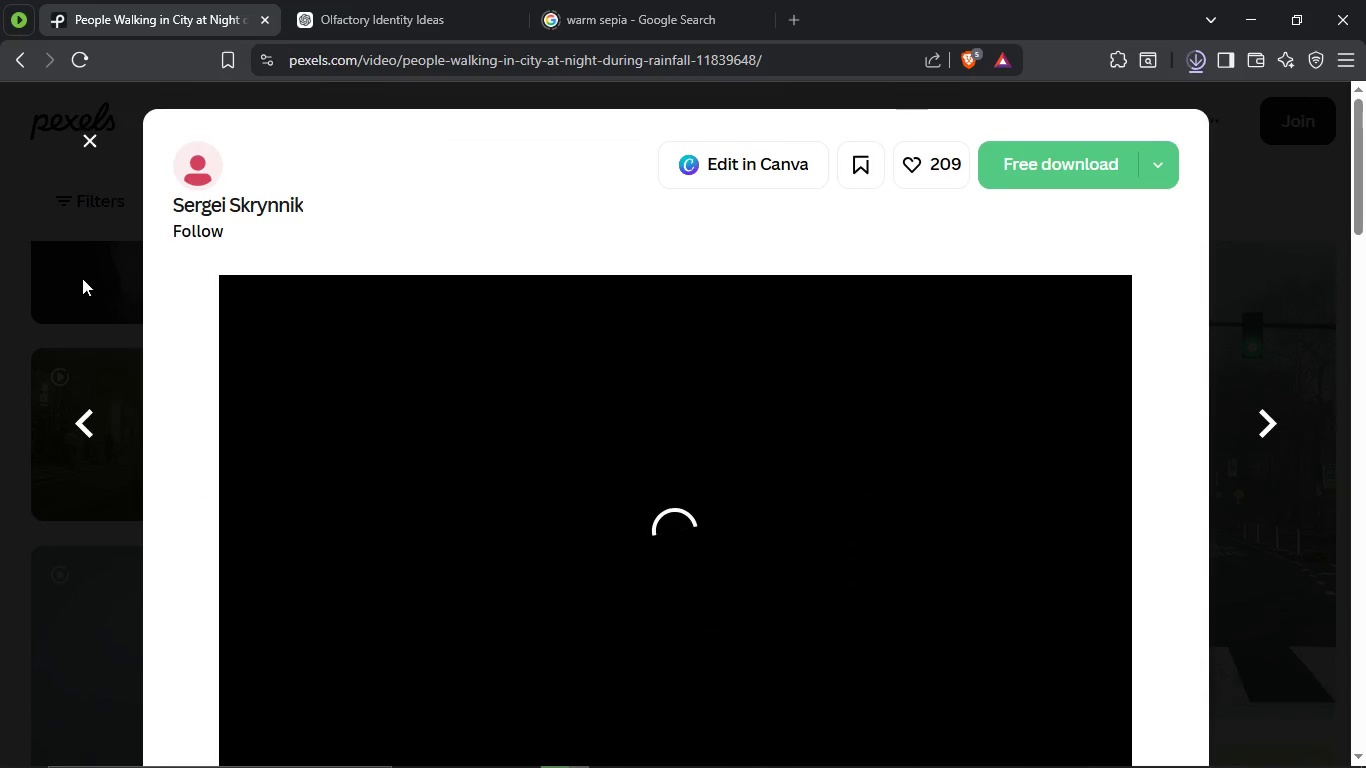 
left_click([93, 147])
 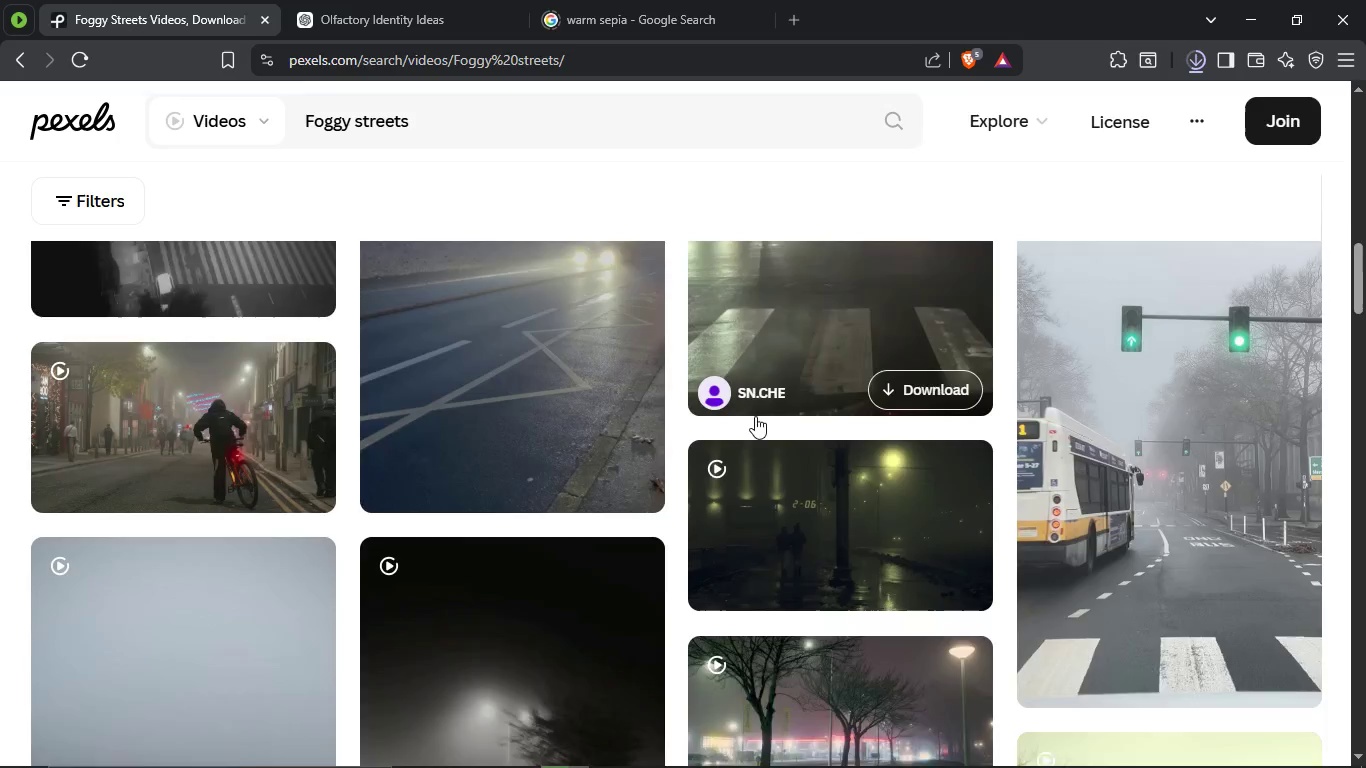 
scroll: coordinate [880, 444], scroll_direction: up, amount: 7.0
 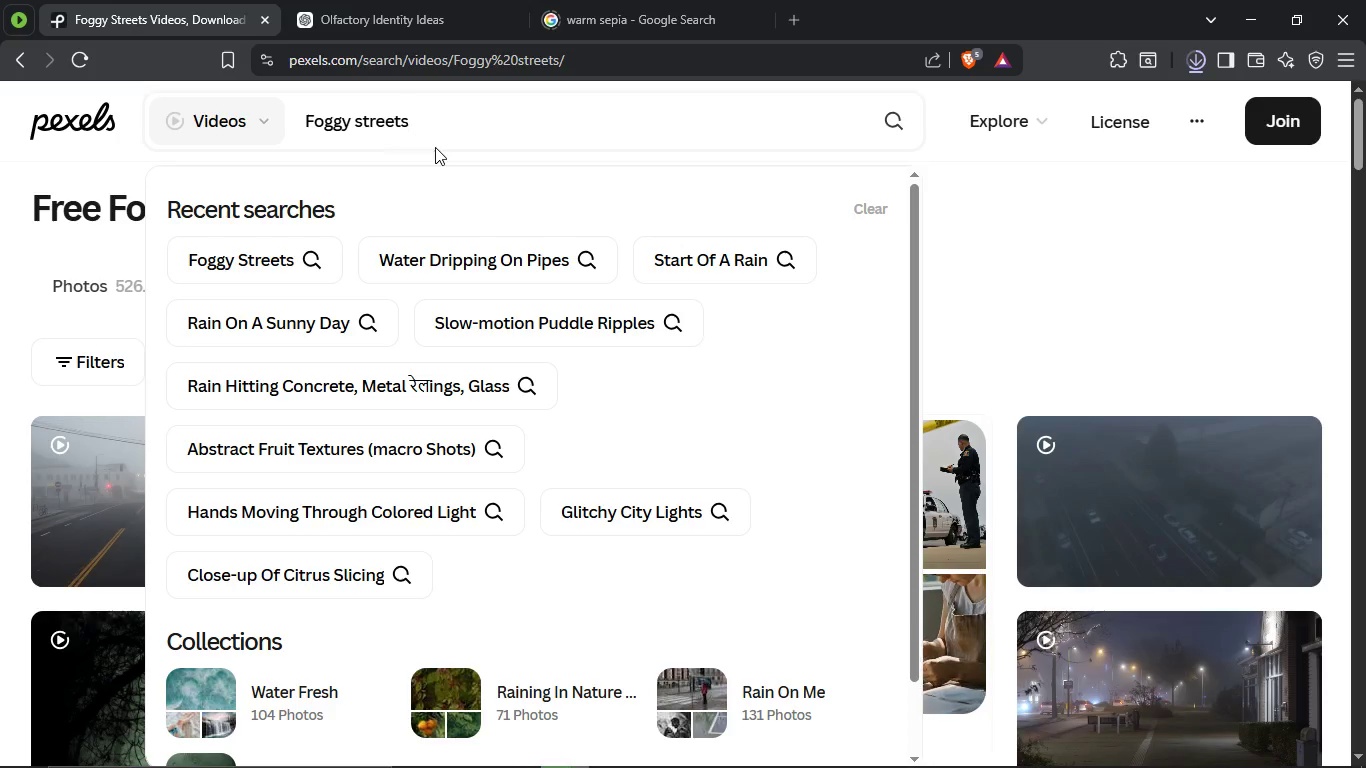 
type( wet streets)
 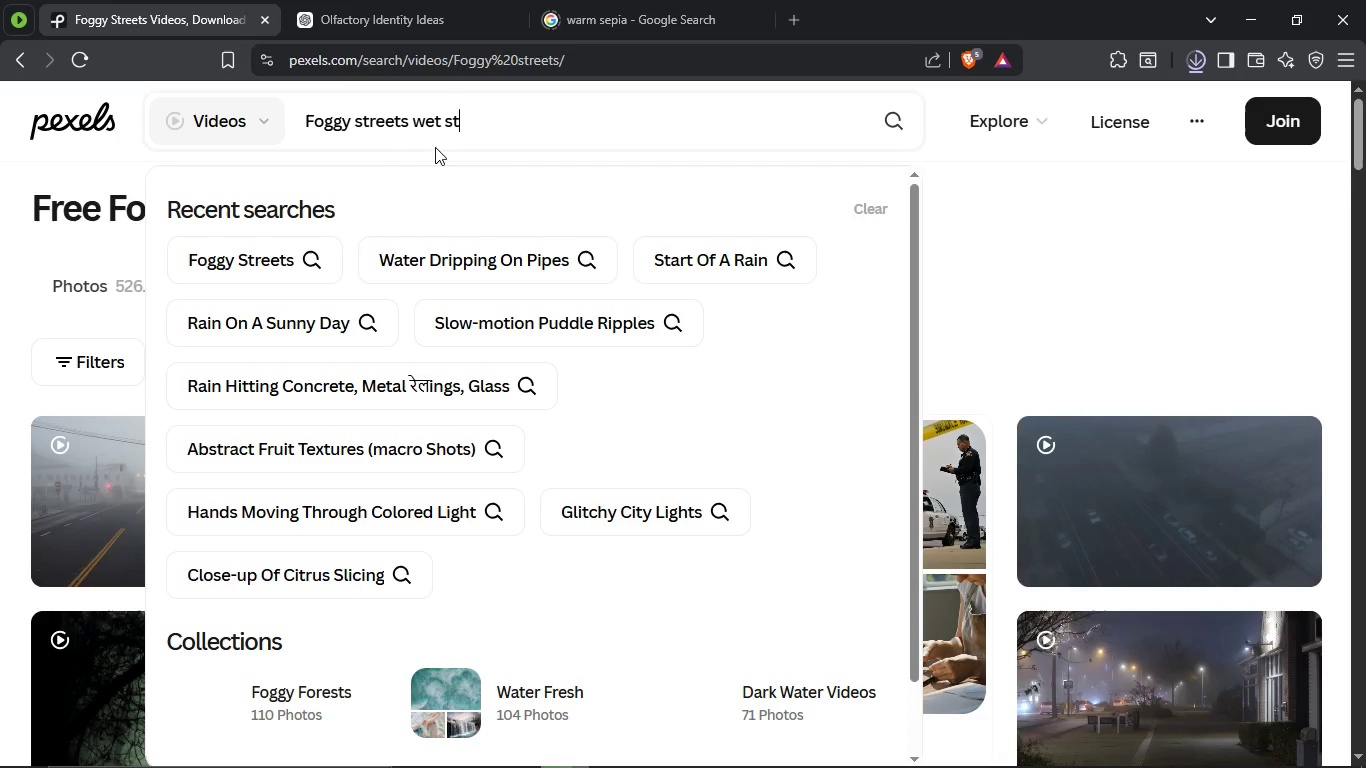 
key(Enter)
 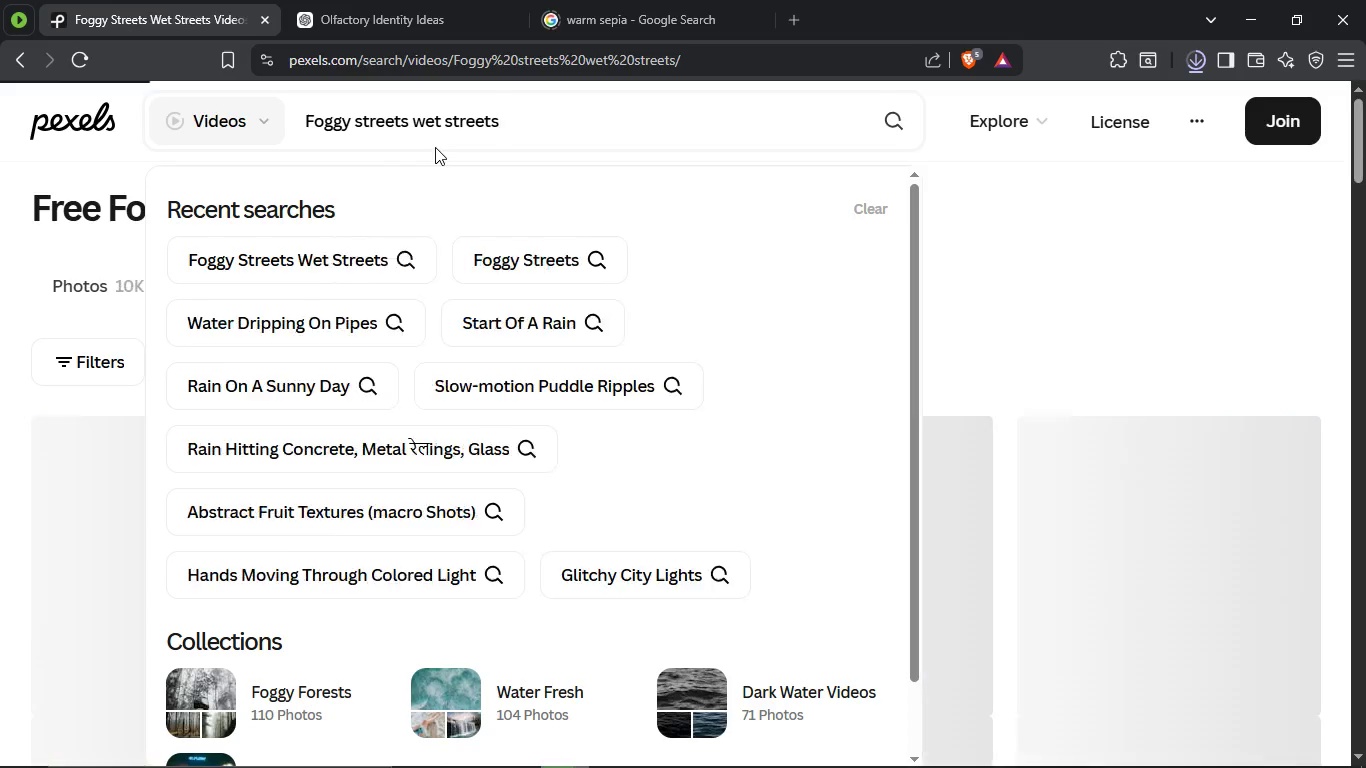 
wait(9.03)
 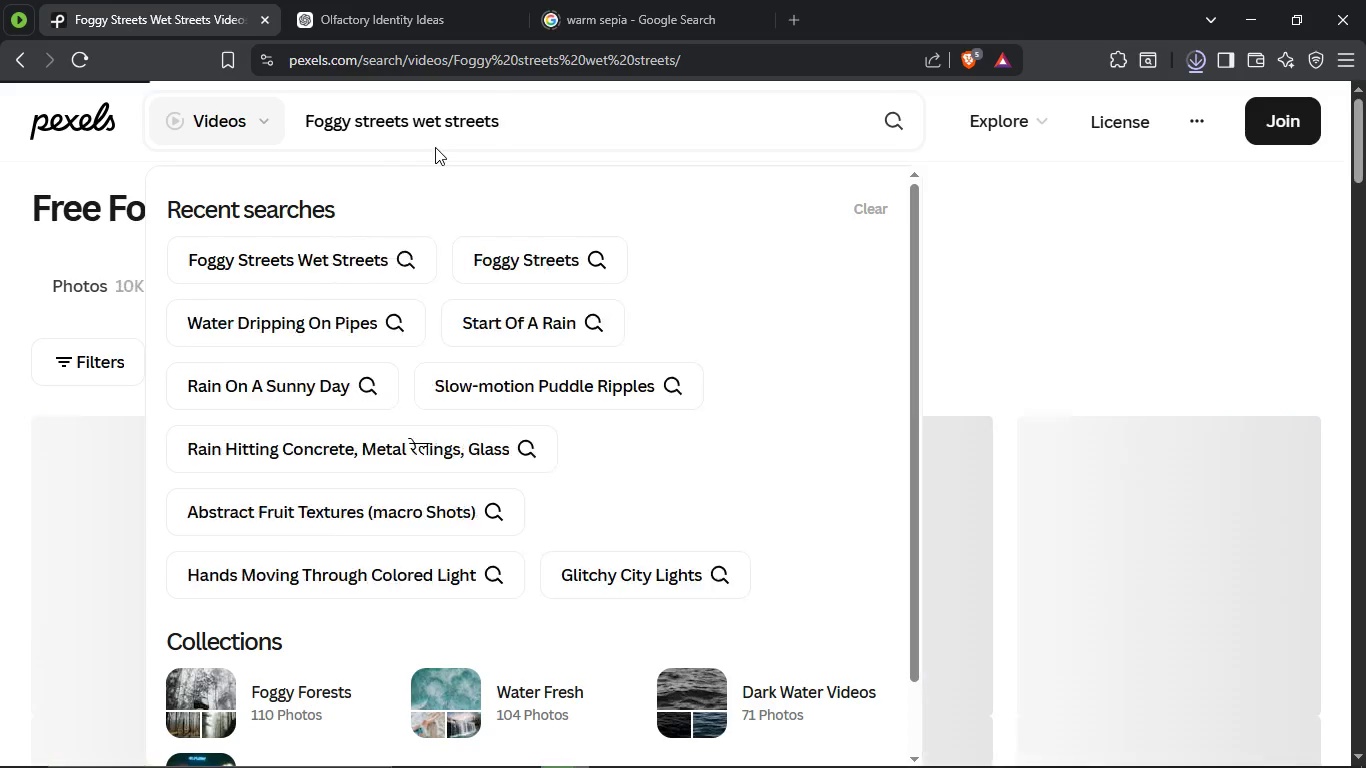 
scroll: coordinate [472, 443], scroll_direction: down, amount: 6.0
 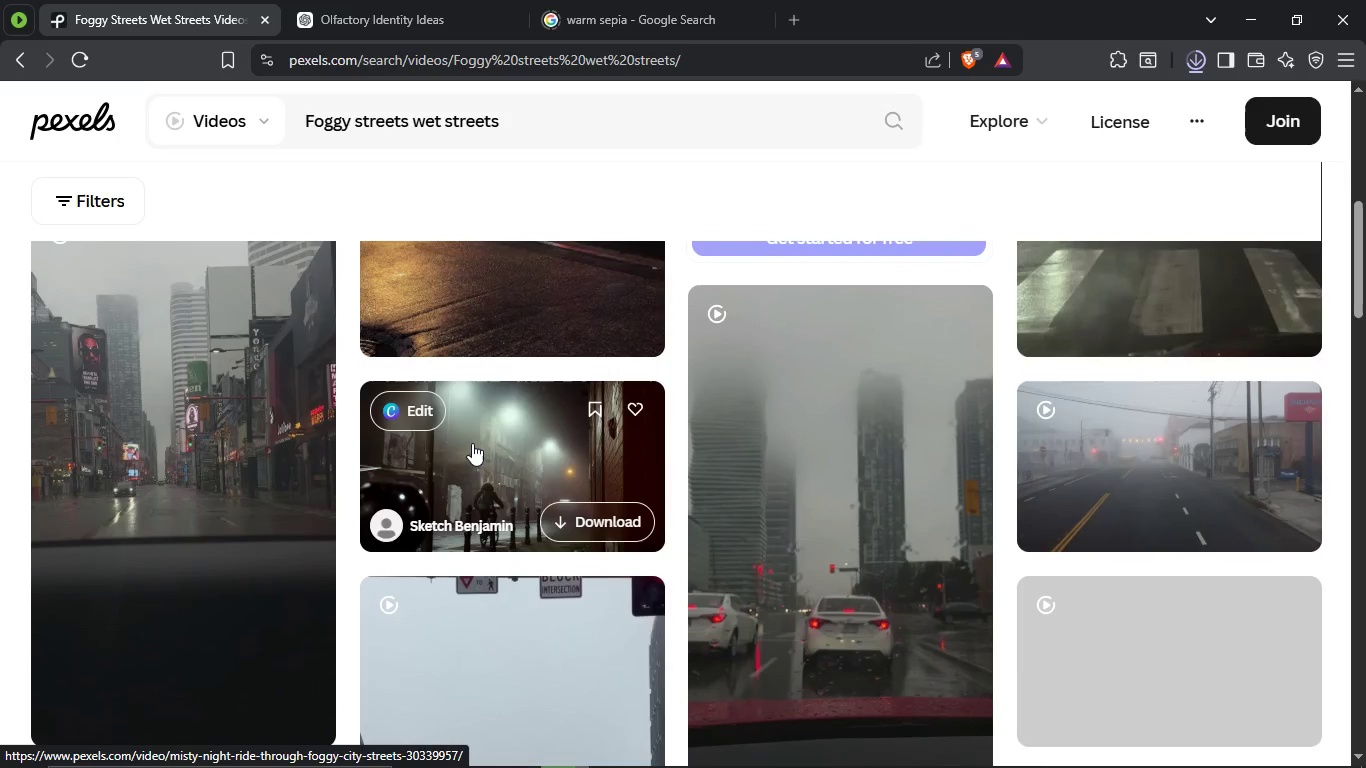 
scroll: coordinate [472, 443], scroll_direction: up, amount: 5.0
 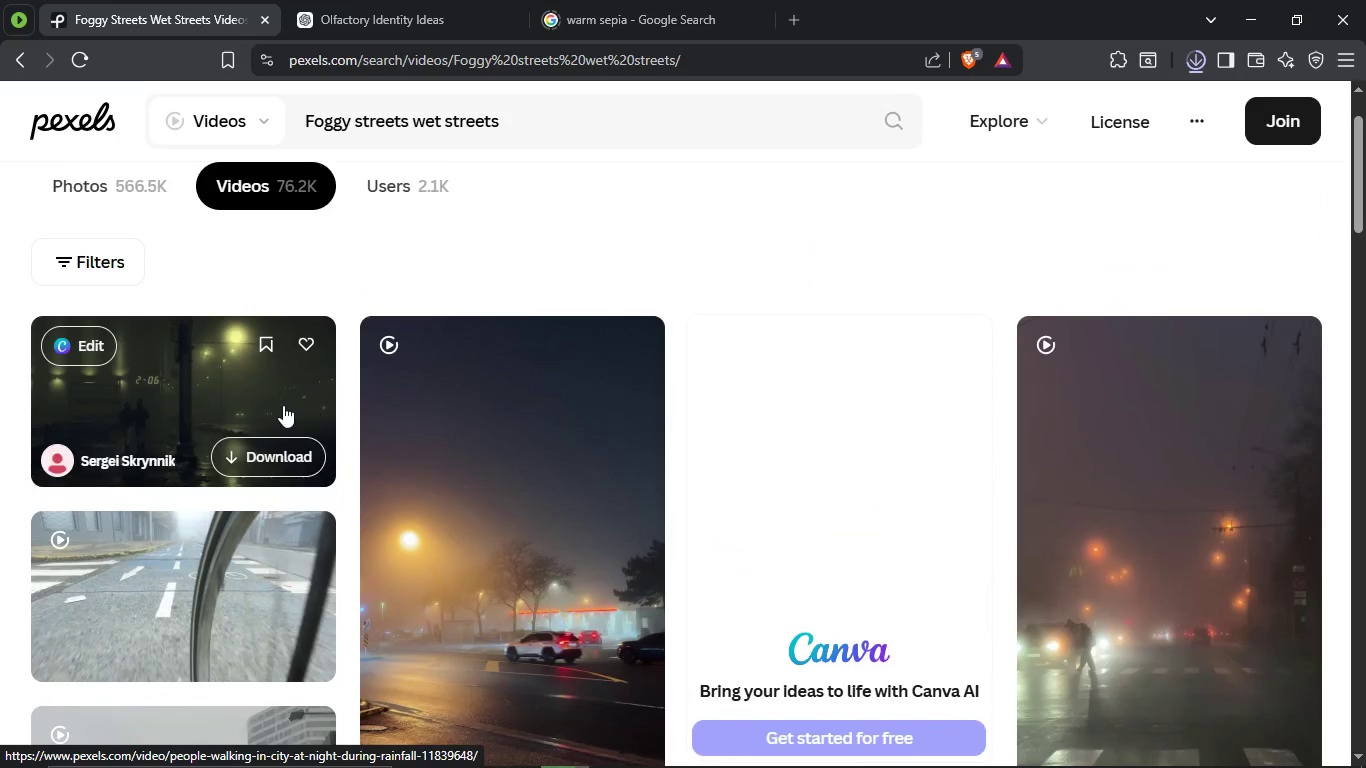 
scroll: coordinate [773, 504], scroll_direction: down, amount: 11.0
 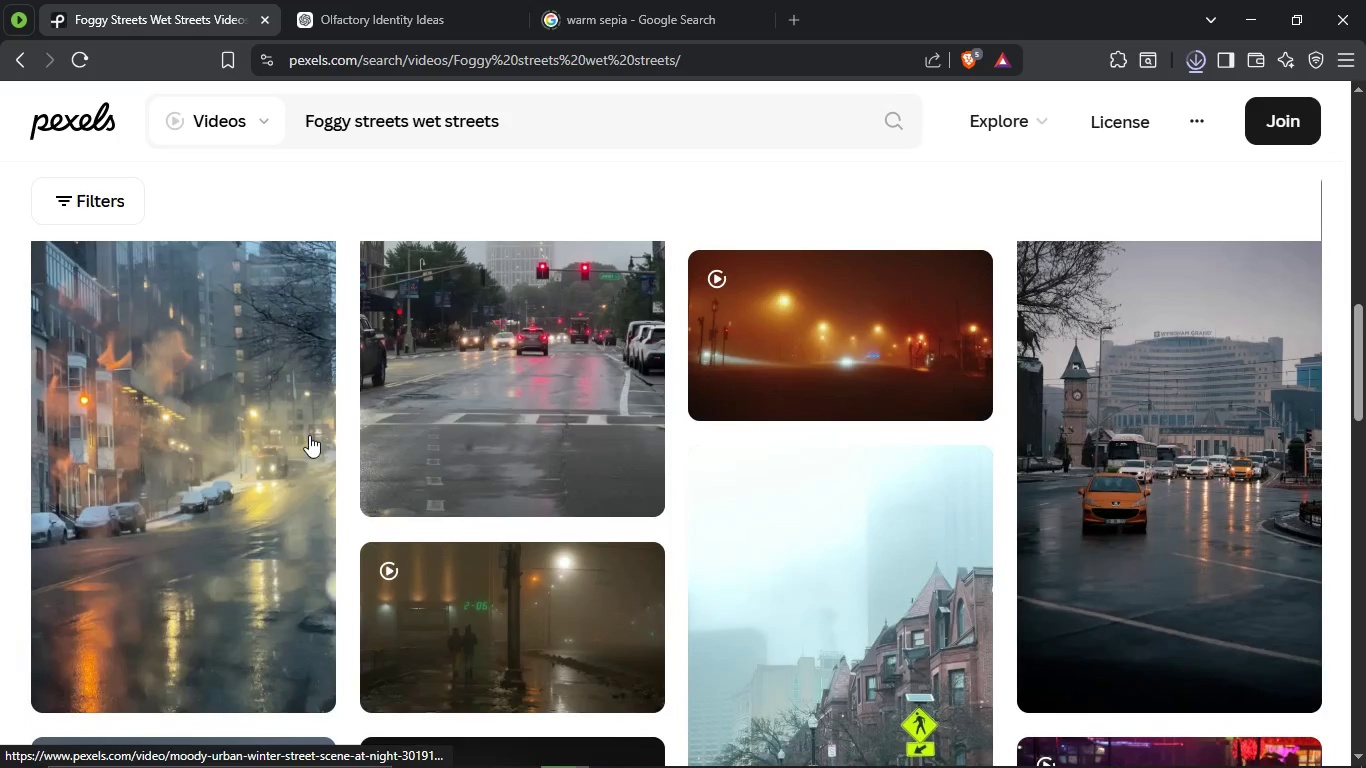 
left_click([258, 434])
 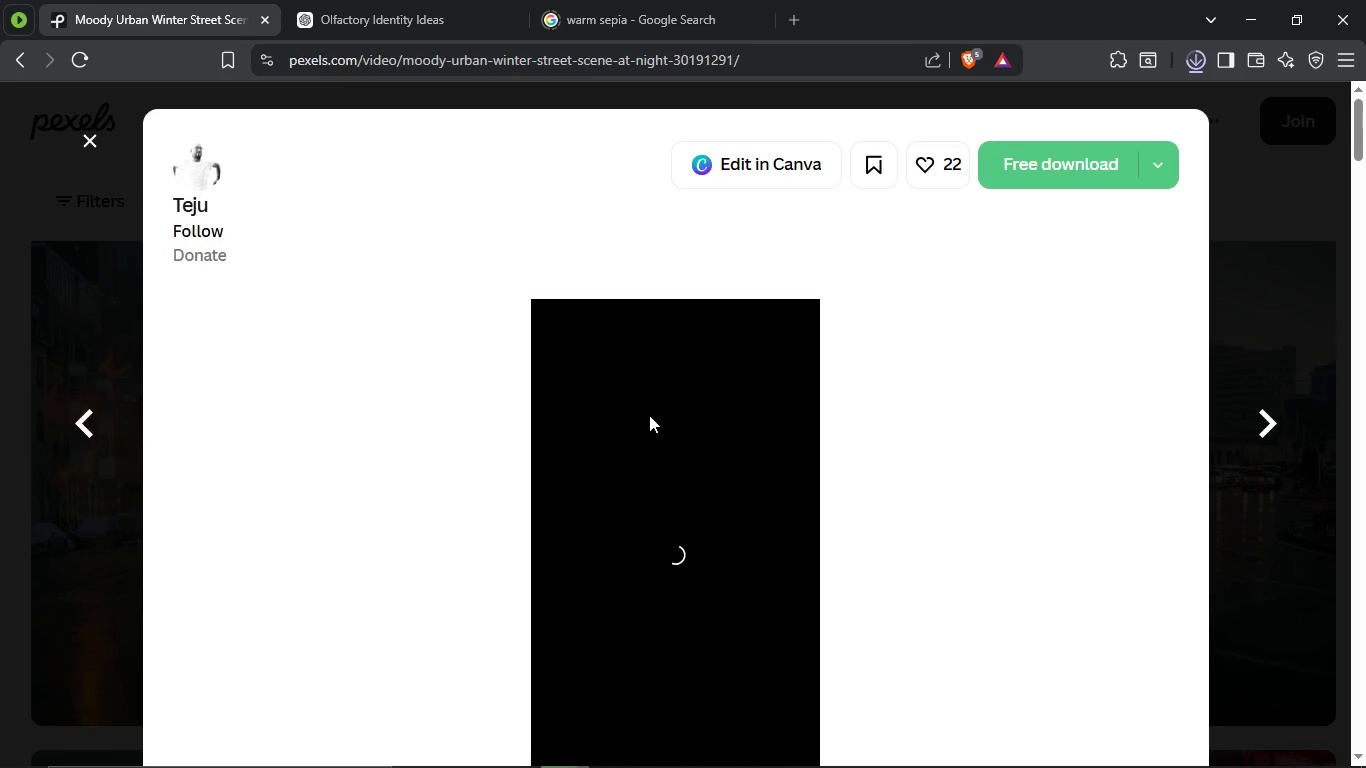 
wait(49.67)
 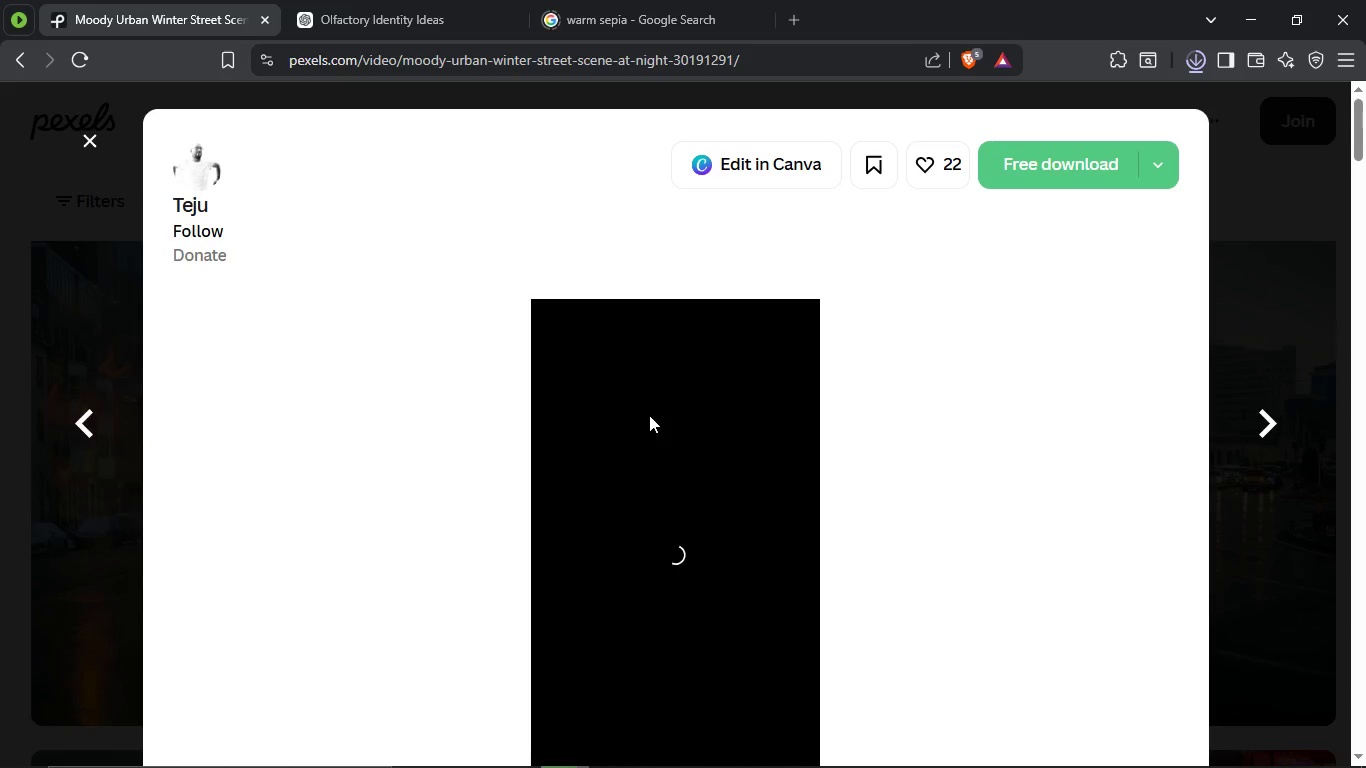 
left_click([1046, 168])
 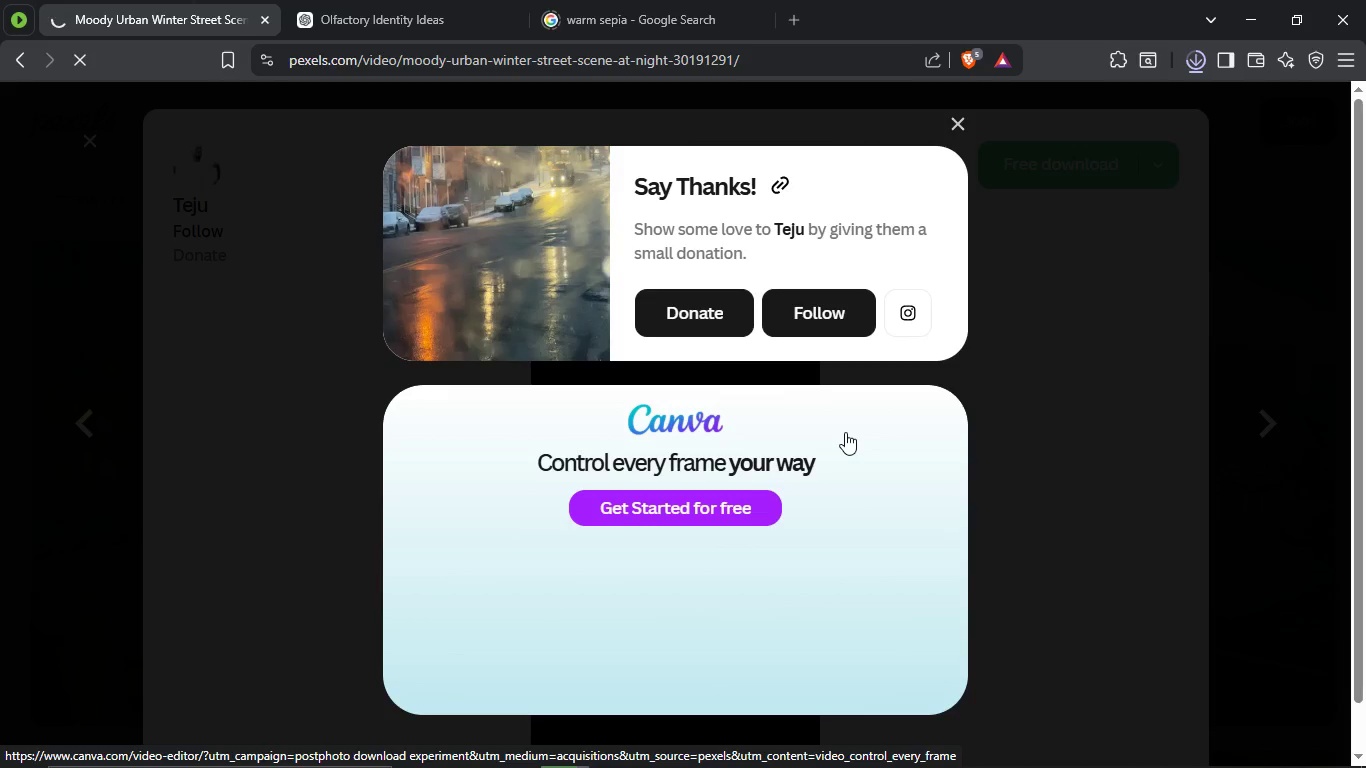 
wait(16.14)
 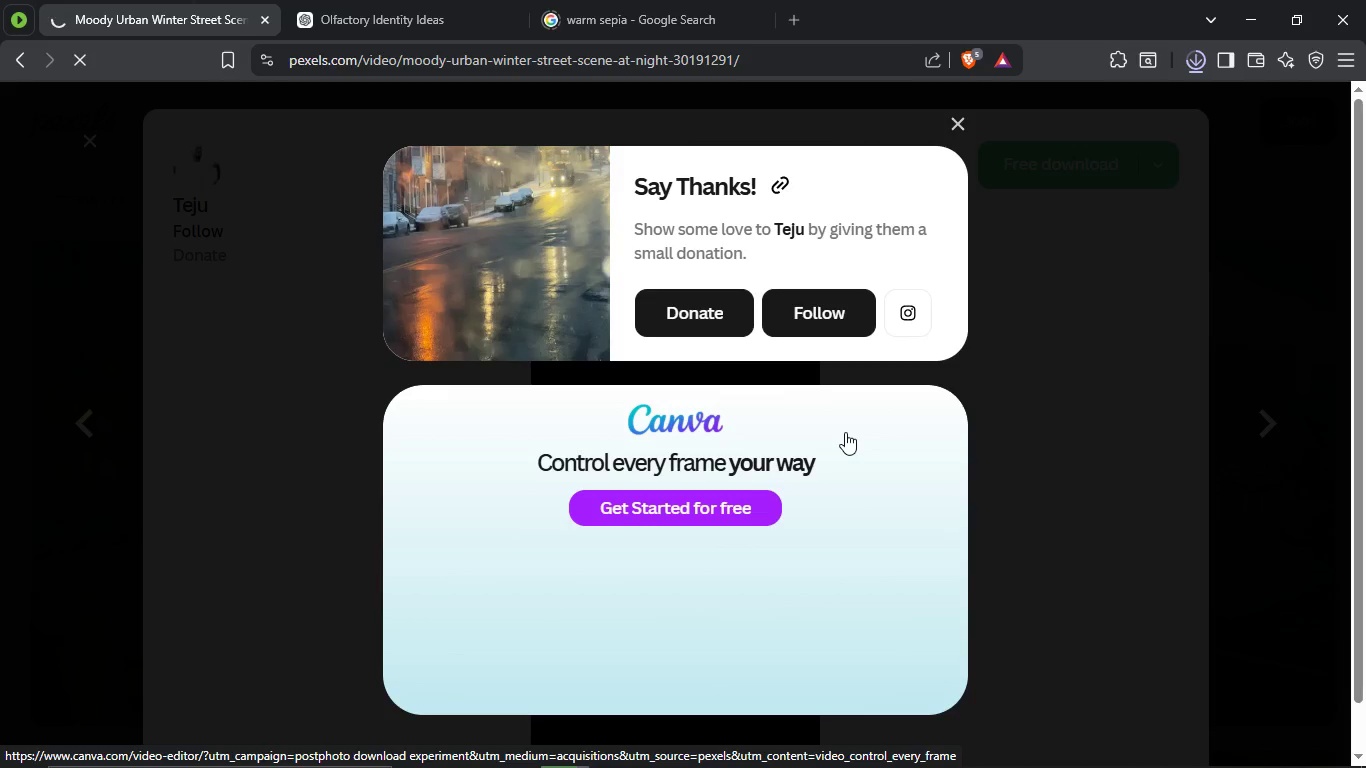 
left_click([1191, 54])
 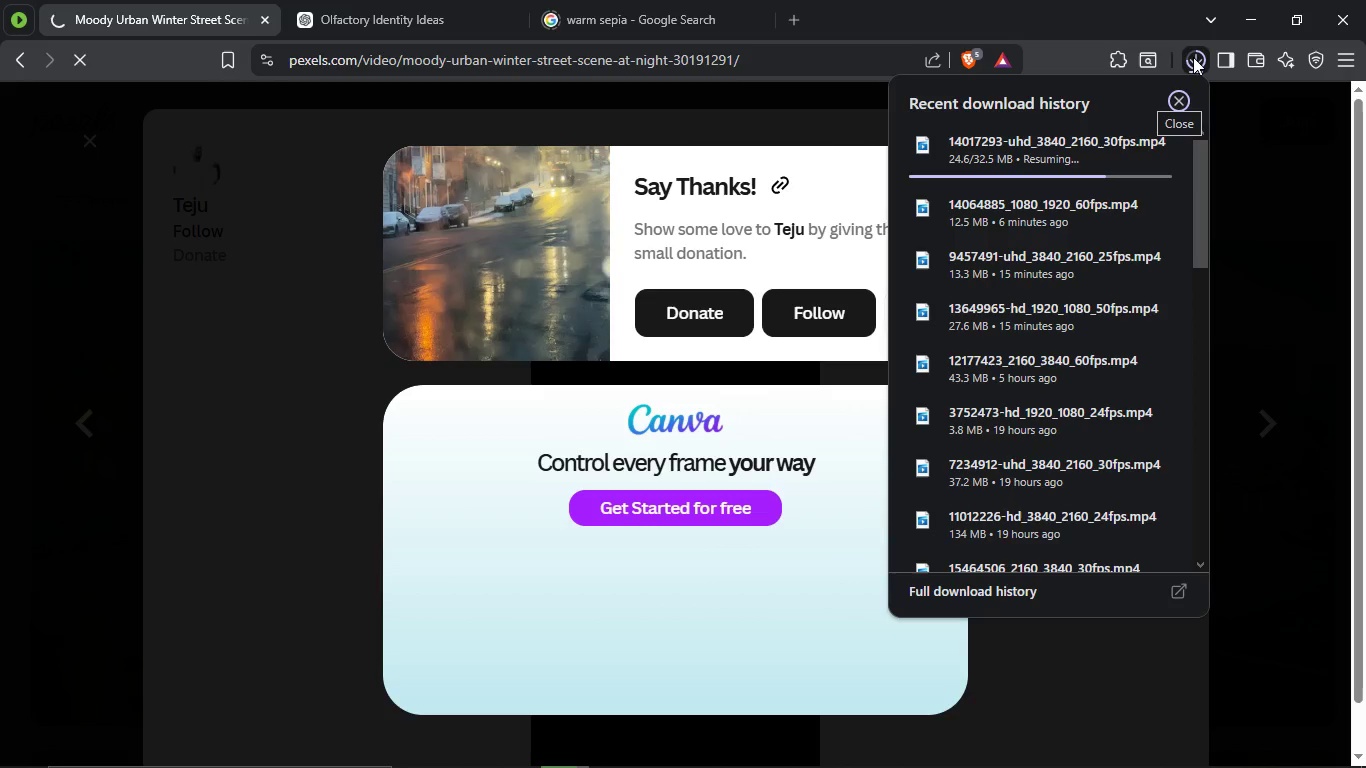 
left_click([1193, 57])
 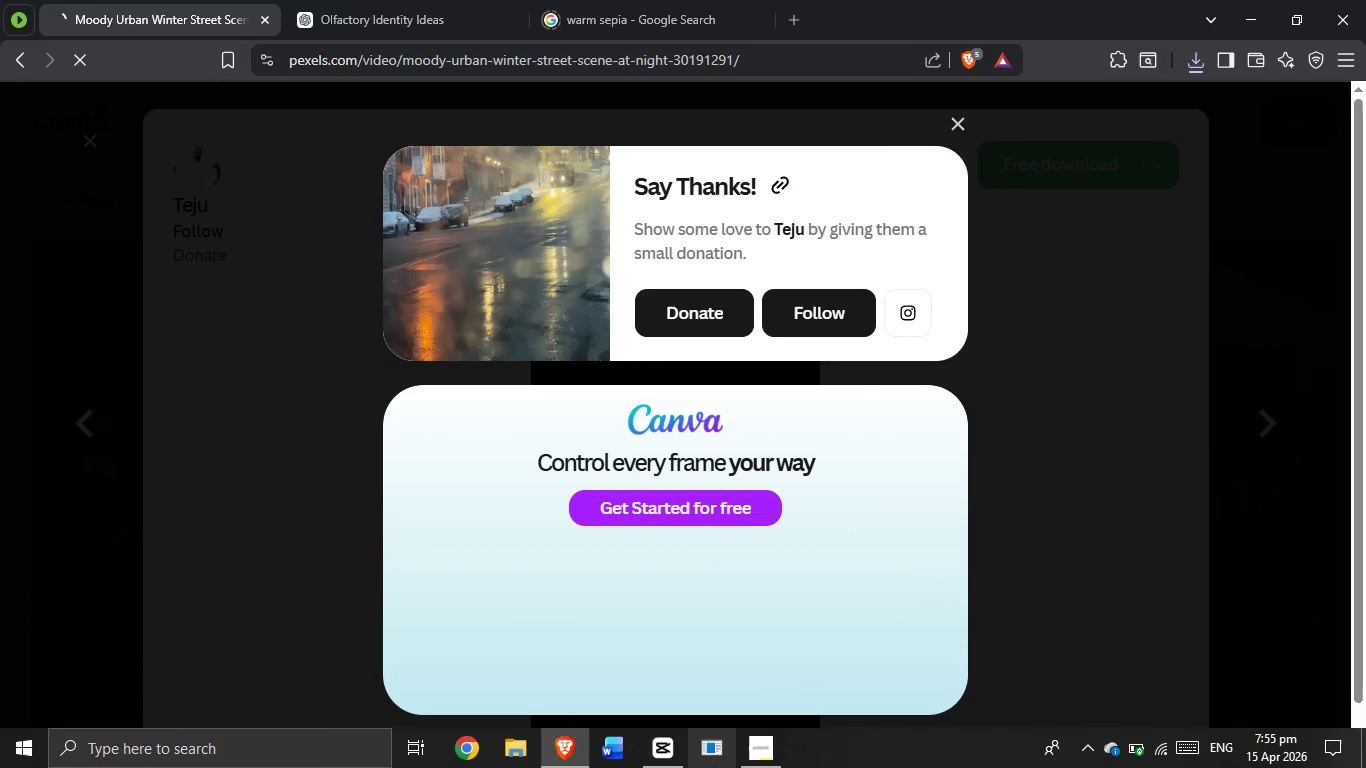 
left_click([658, 749])
 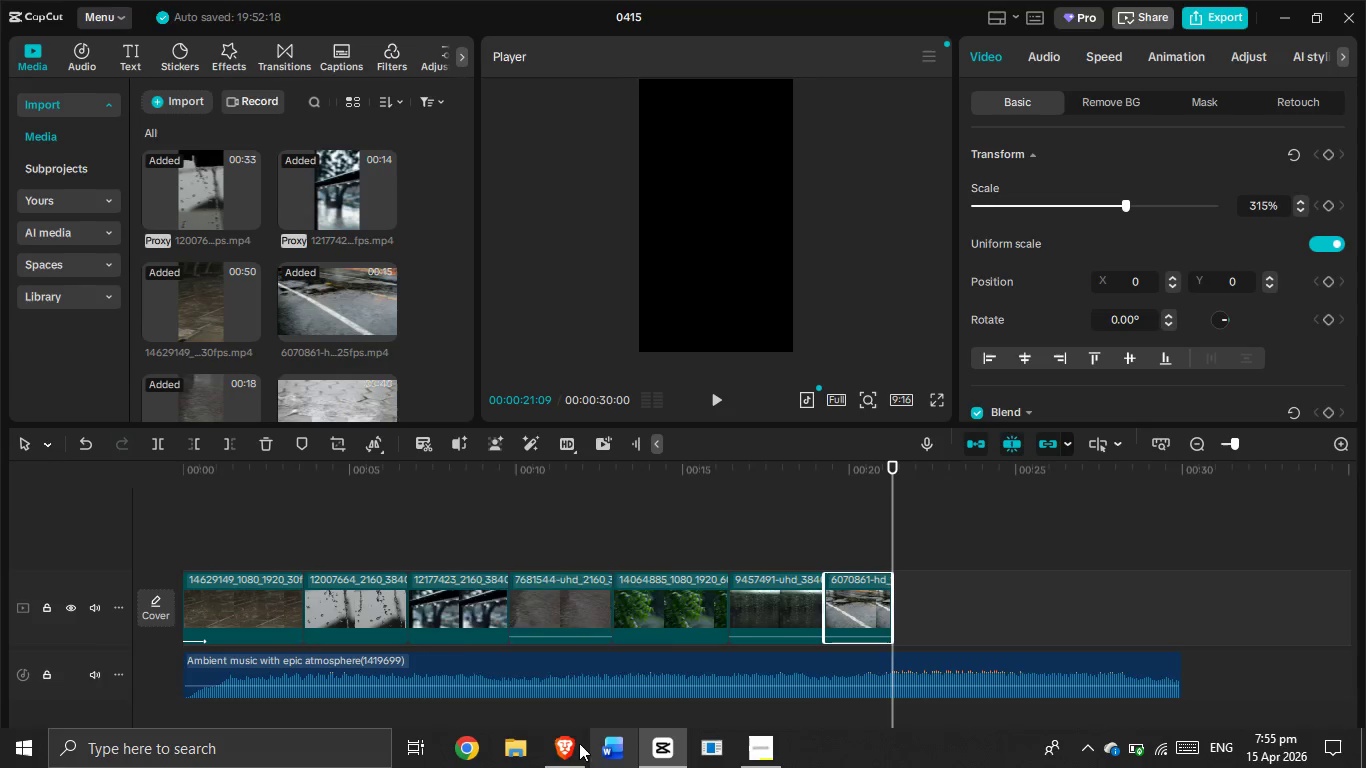 
left_click([578, 742])
 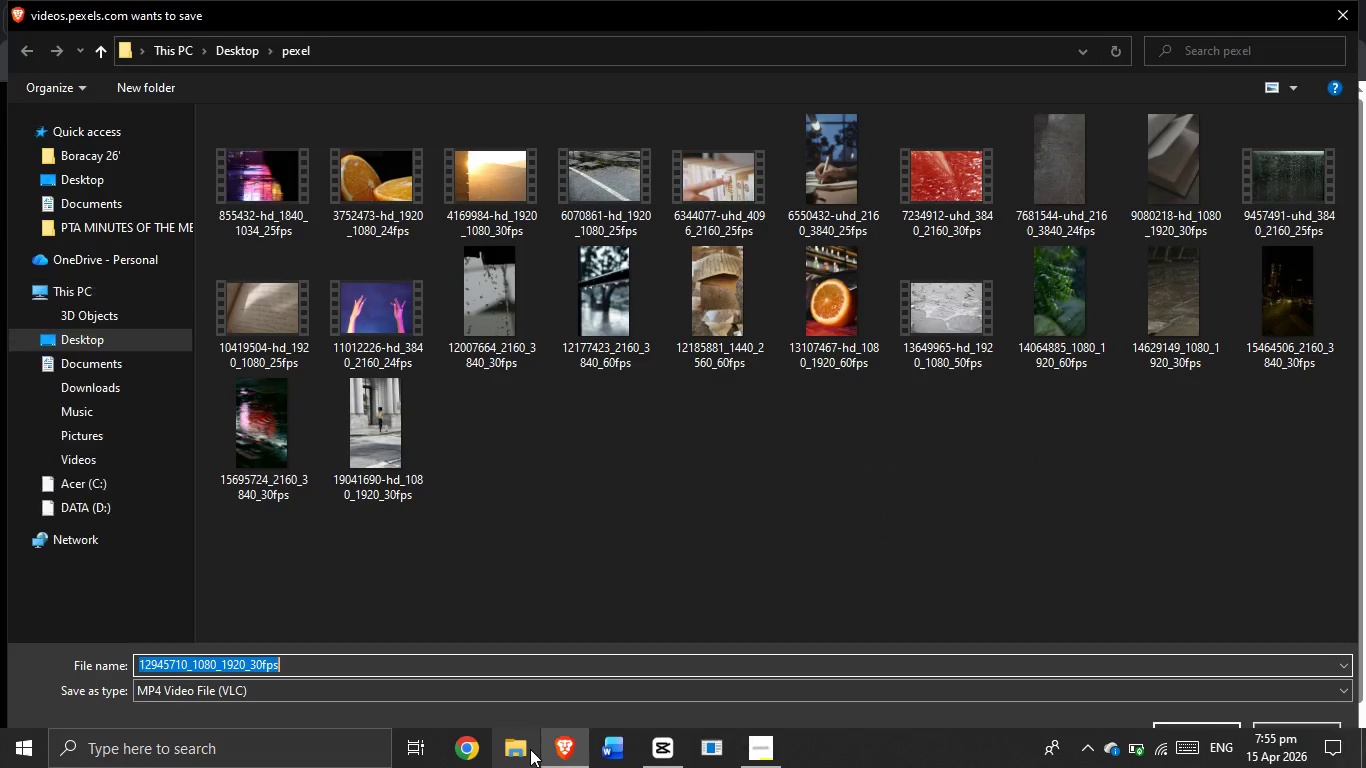 
left_click([530, 749])
 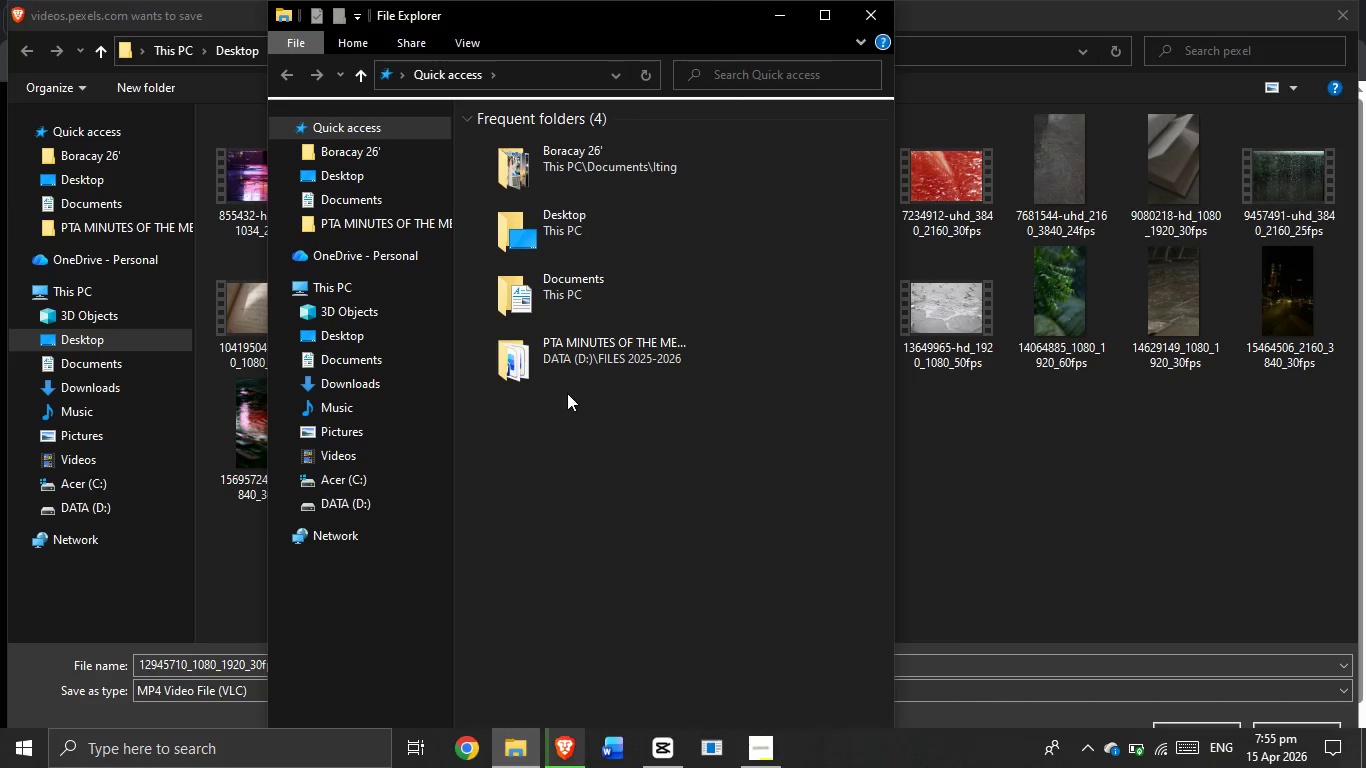 
wait(6.22)
 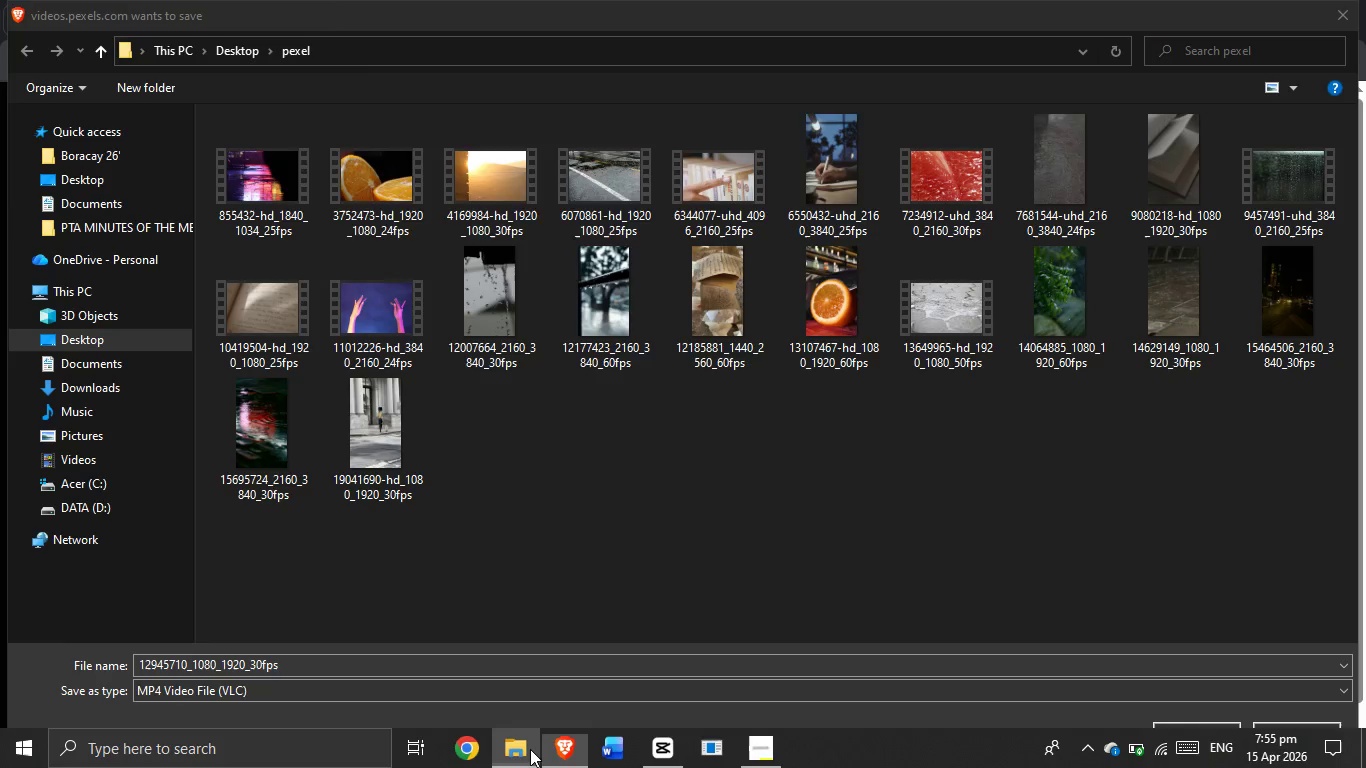 
left_click([354, 324])
 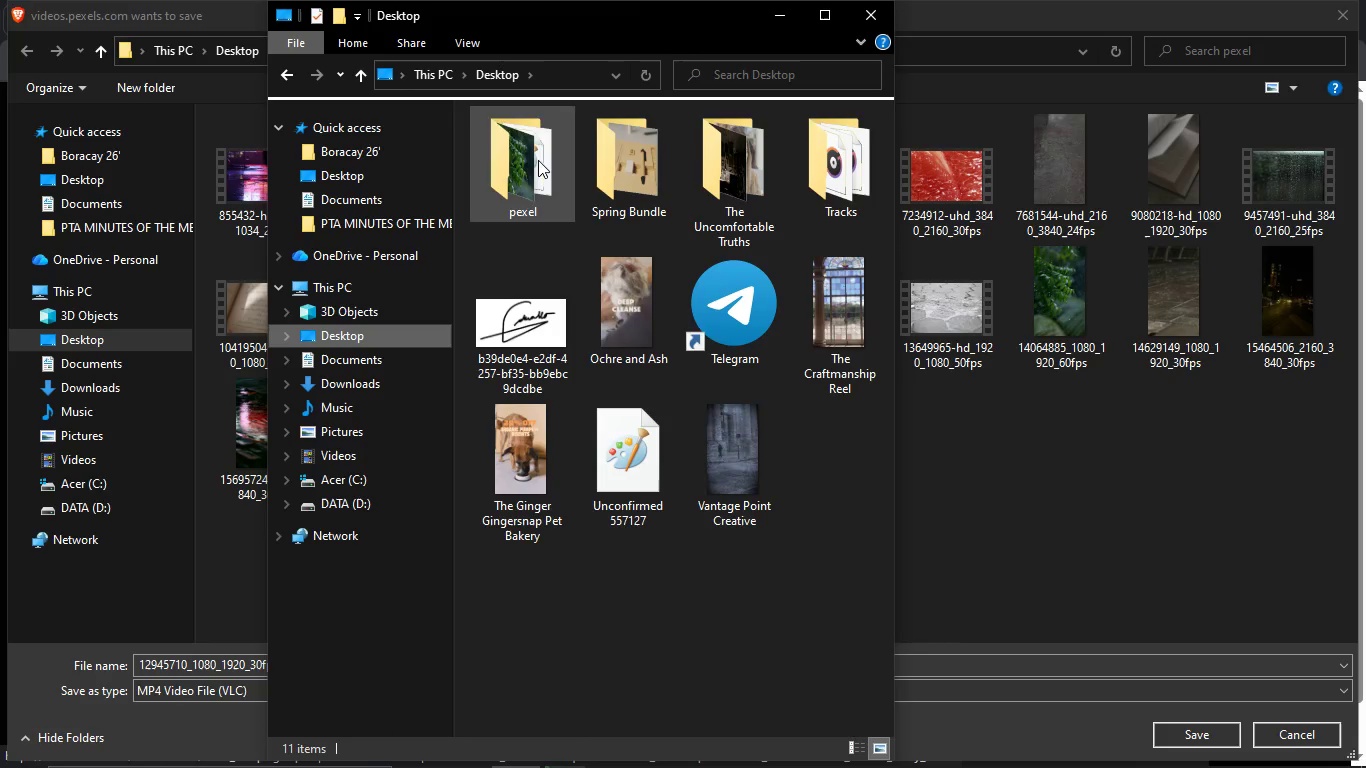 
double_click([538, 159])
 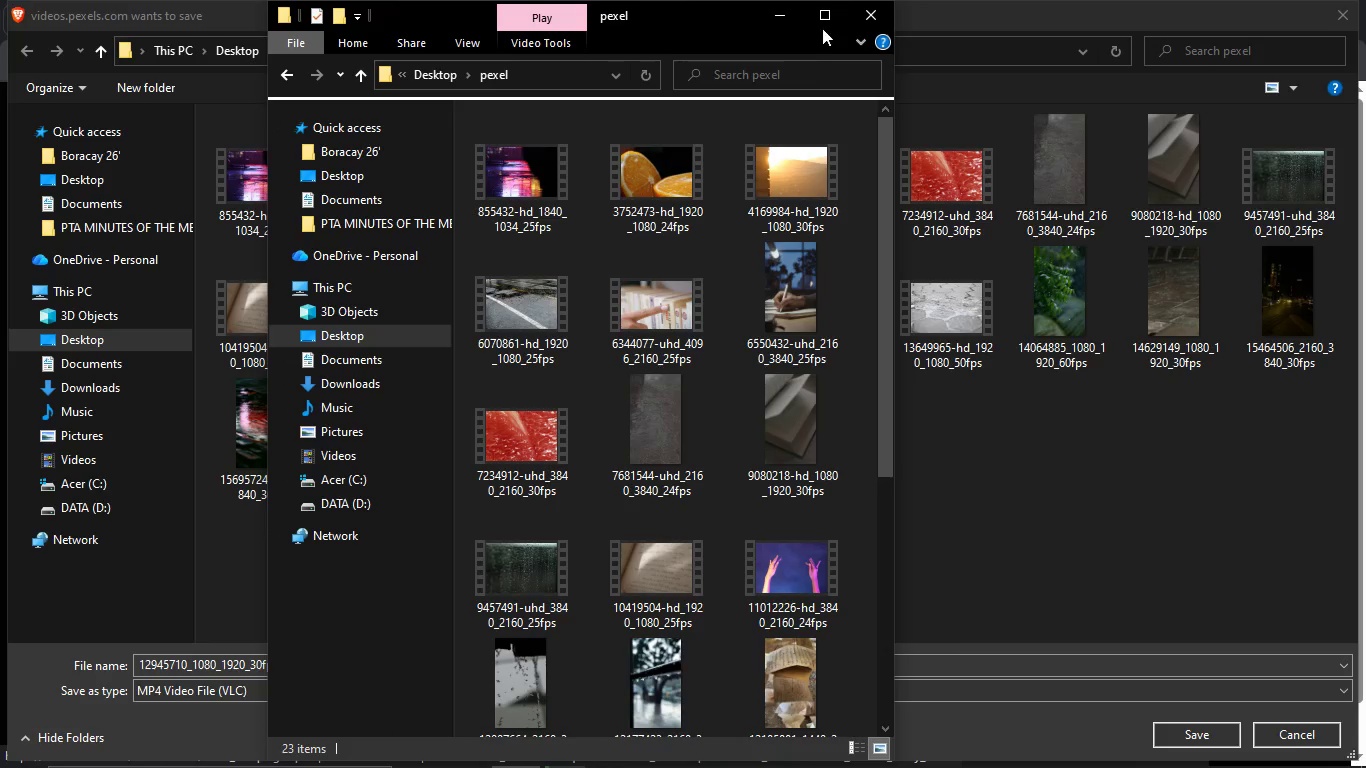 
left_click([824, 16])
 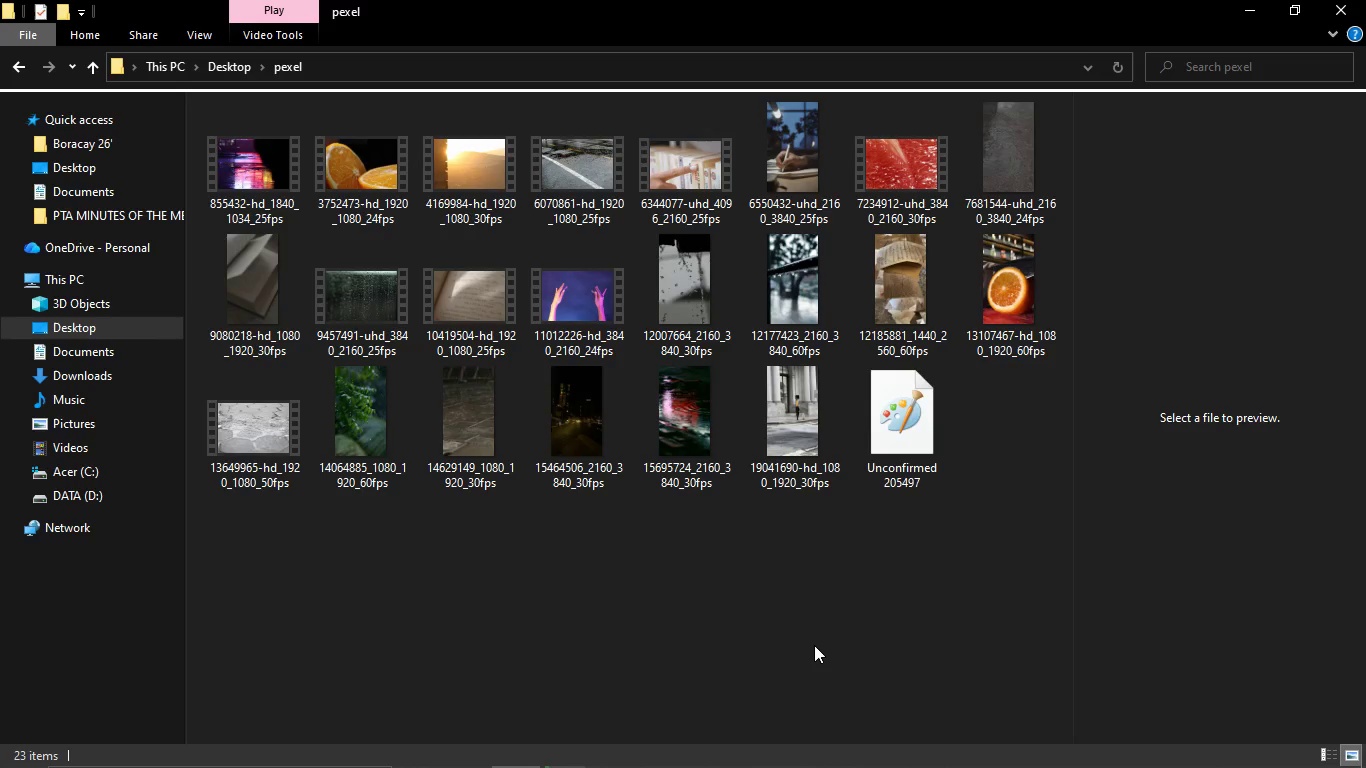 
wait(51.78)
 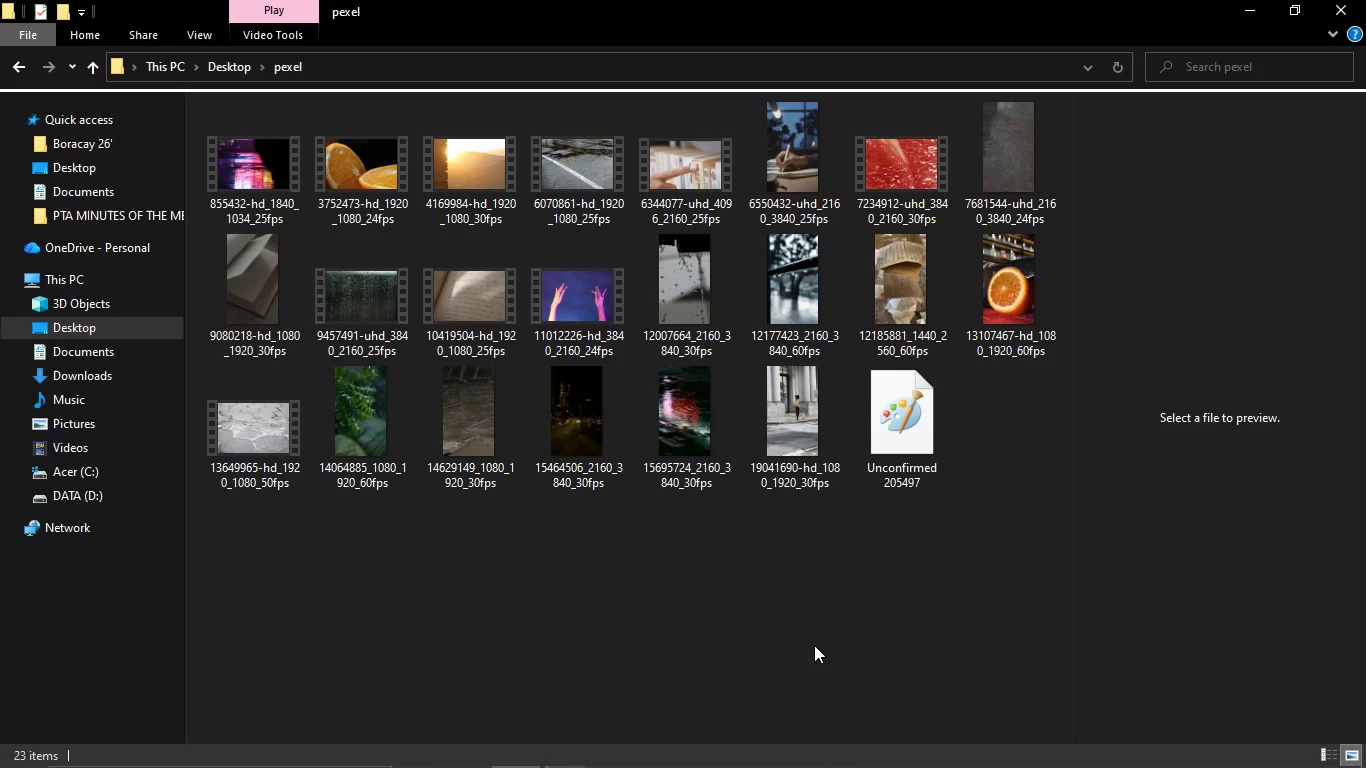 
left_click([907, 441])
 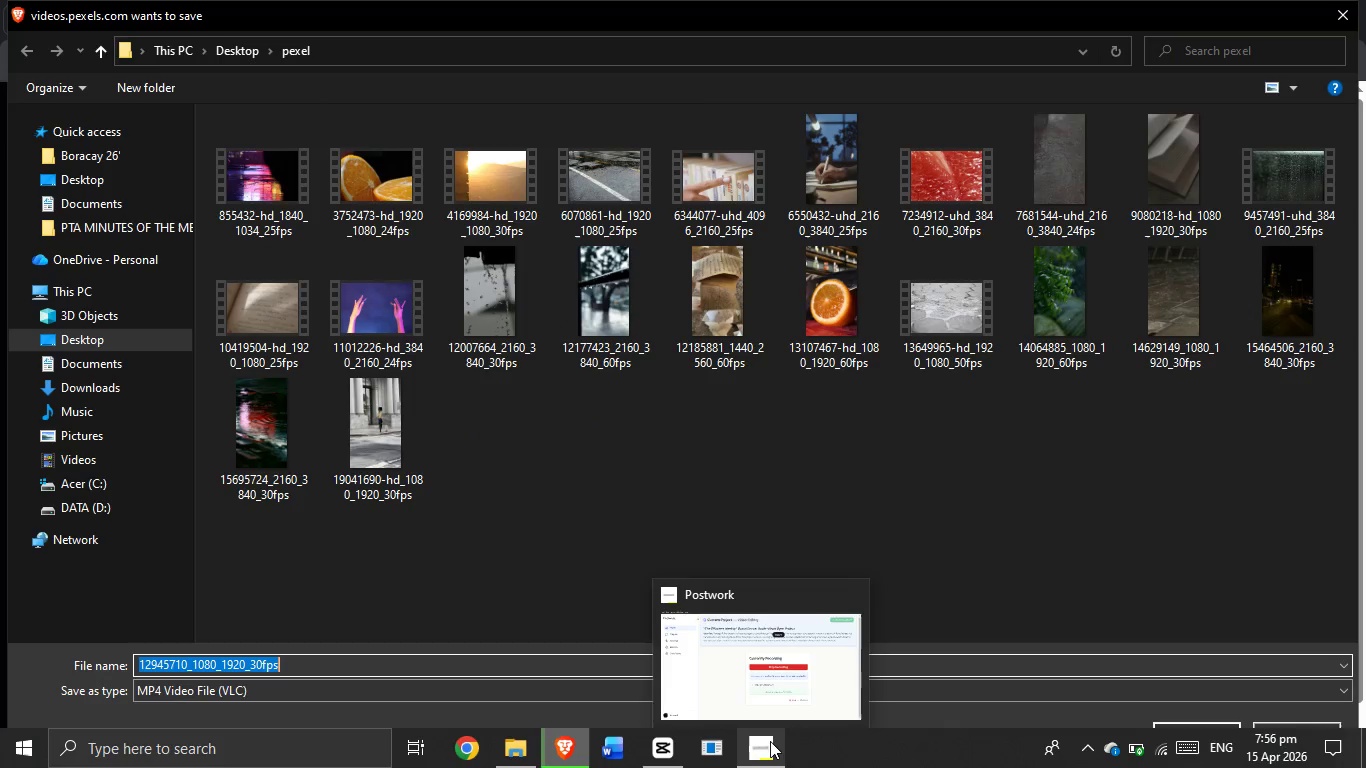 
left_click([770, 741])